 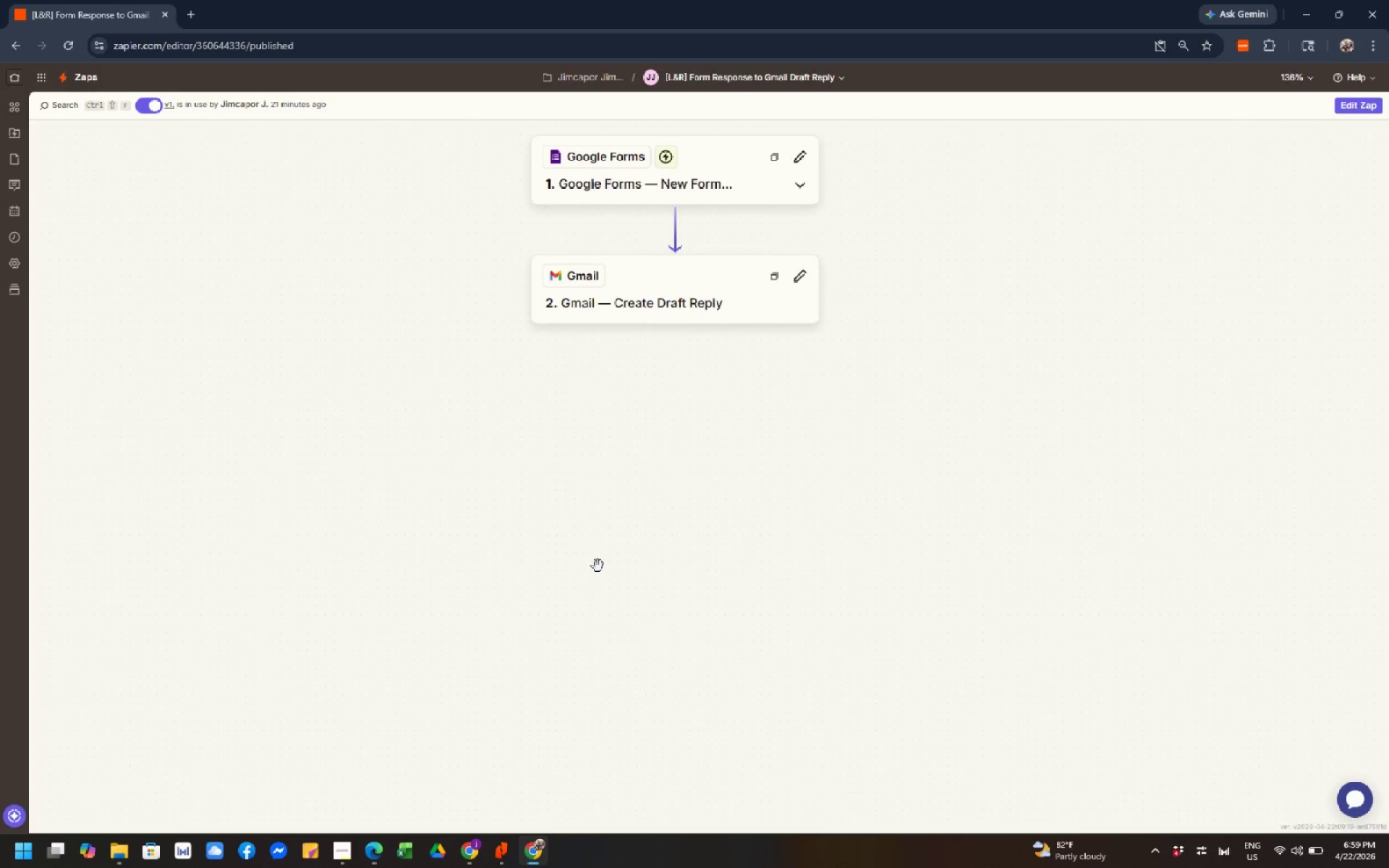 
left_click_drag(start_coordinate=[674, 391], to_coordinate=[674, 417])
 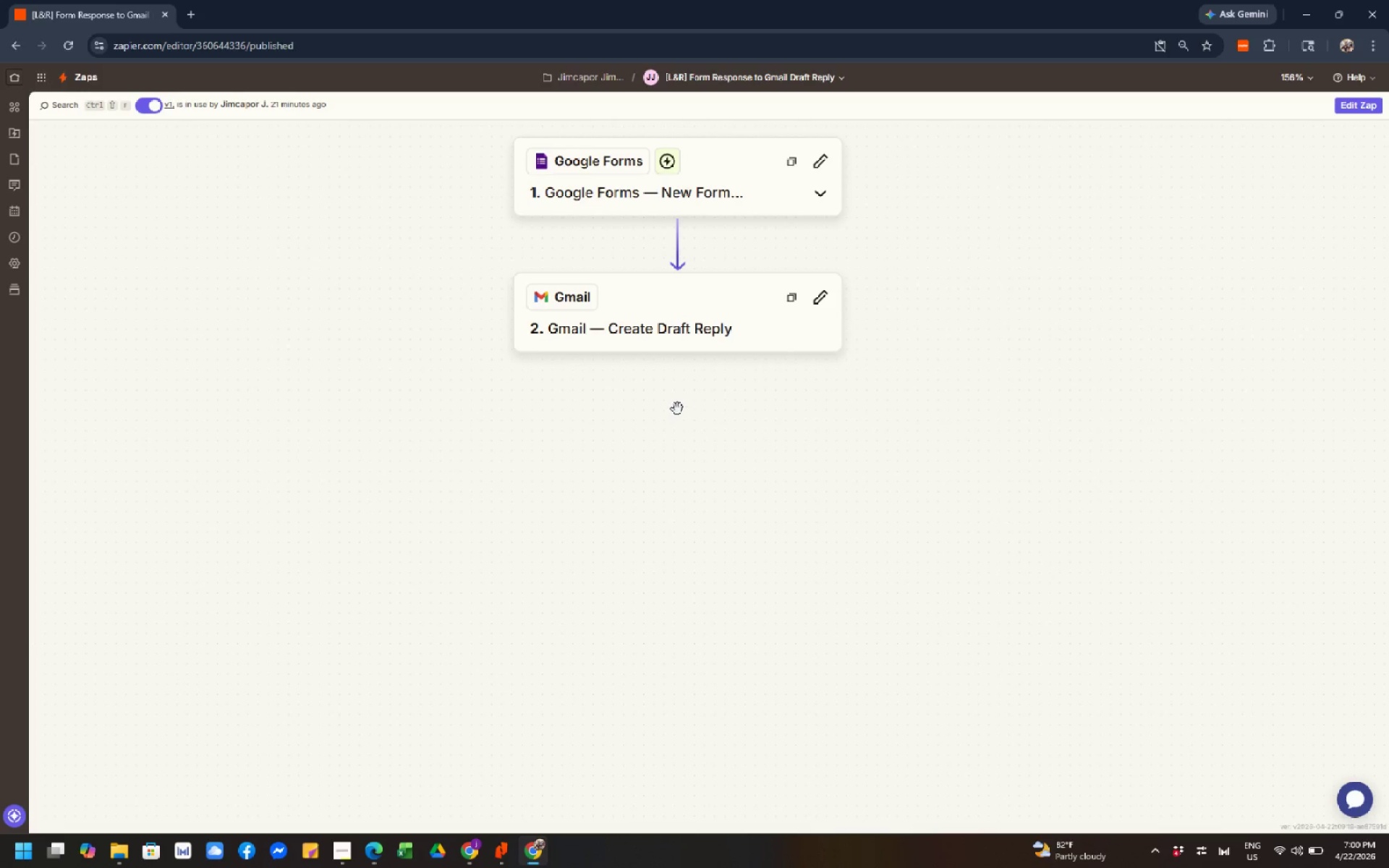 
left_click_drag(start_coordinate=[686, 401], to_coordinate=[699, 447])
 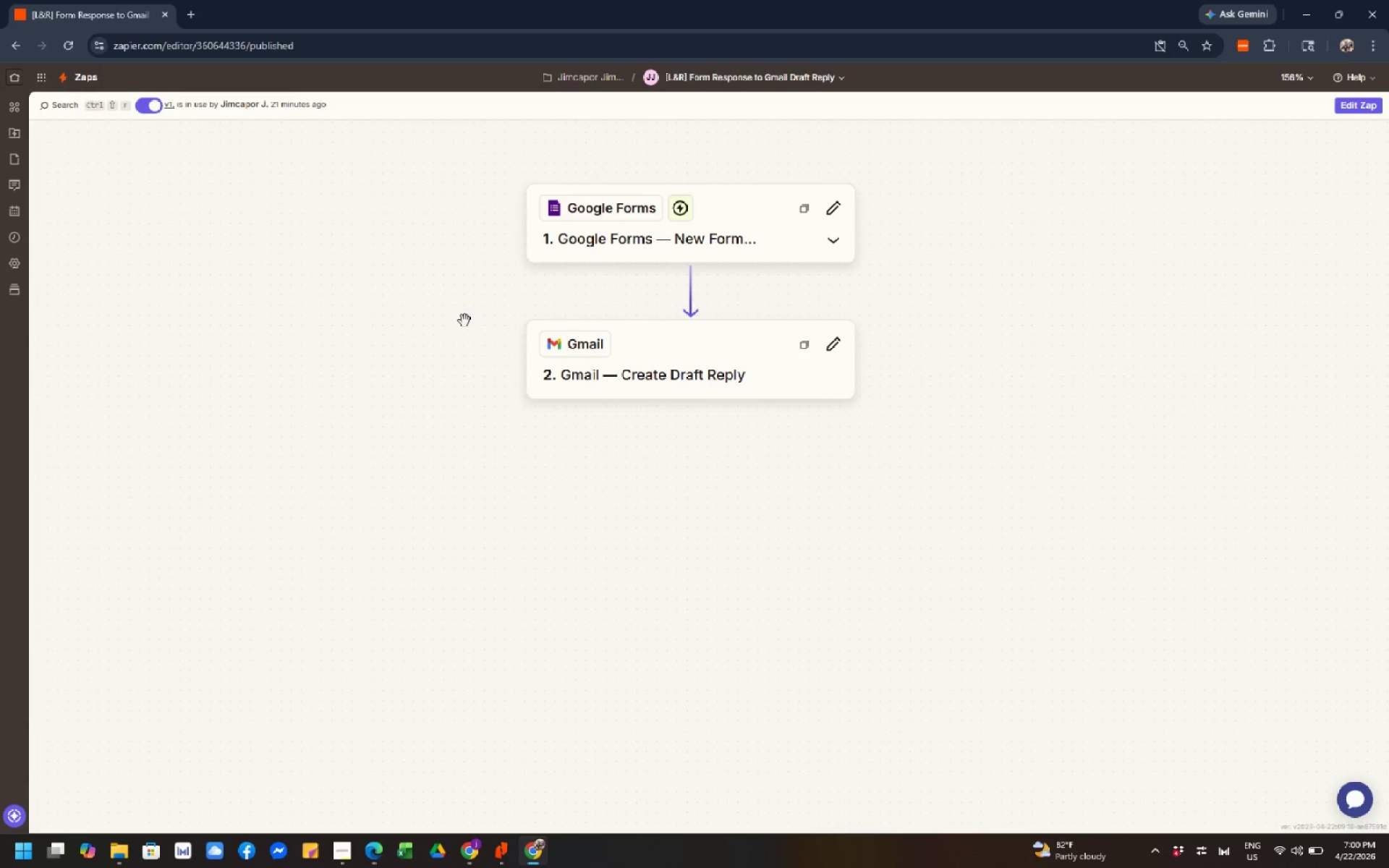 
wait(6.38)
 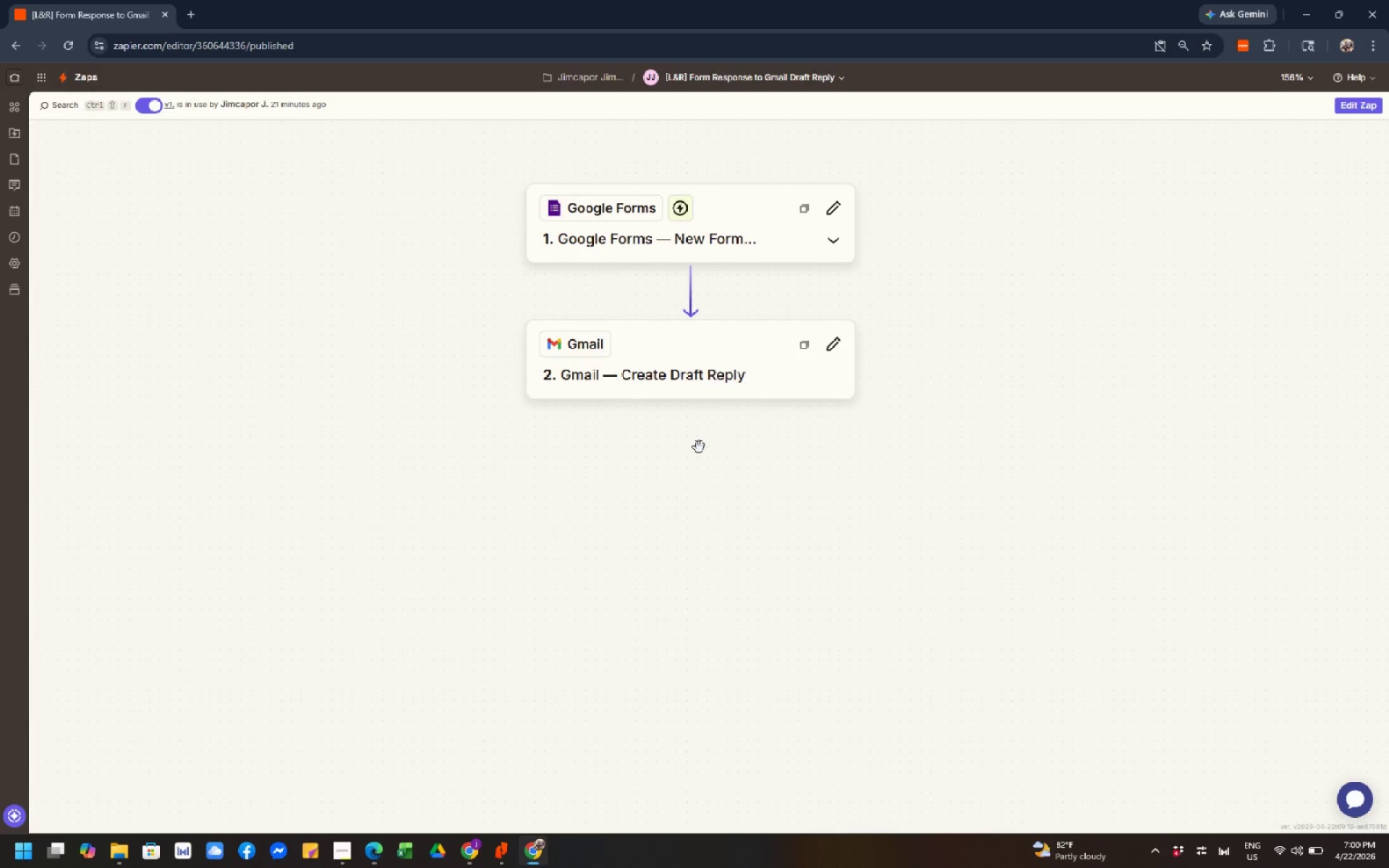 
left_click([477, 851])
 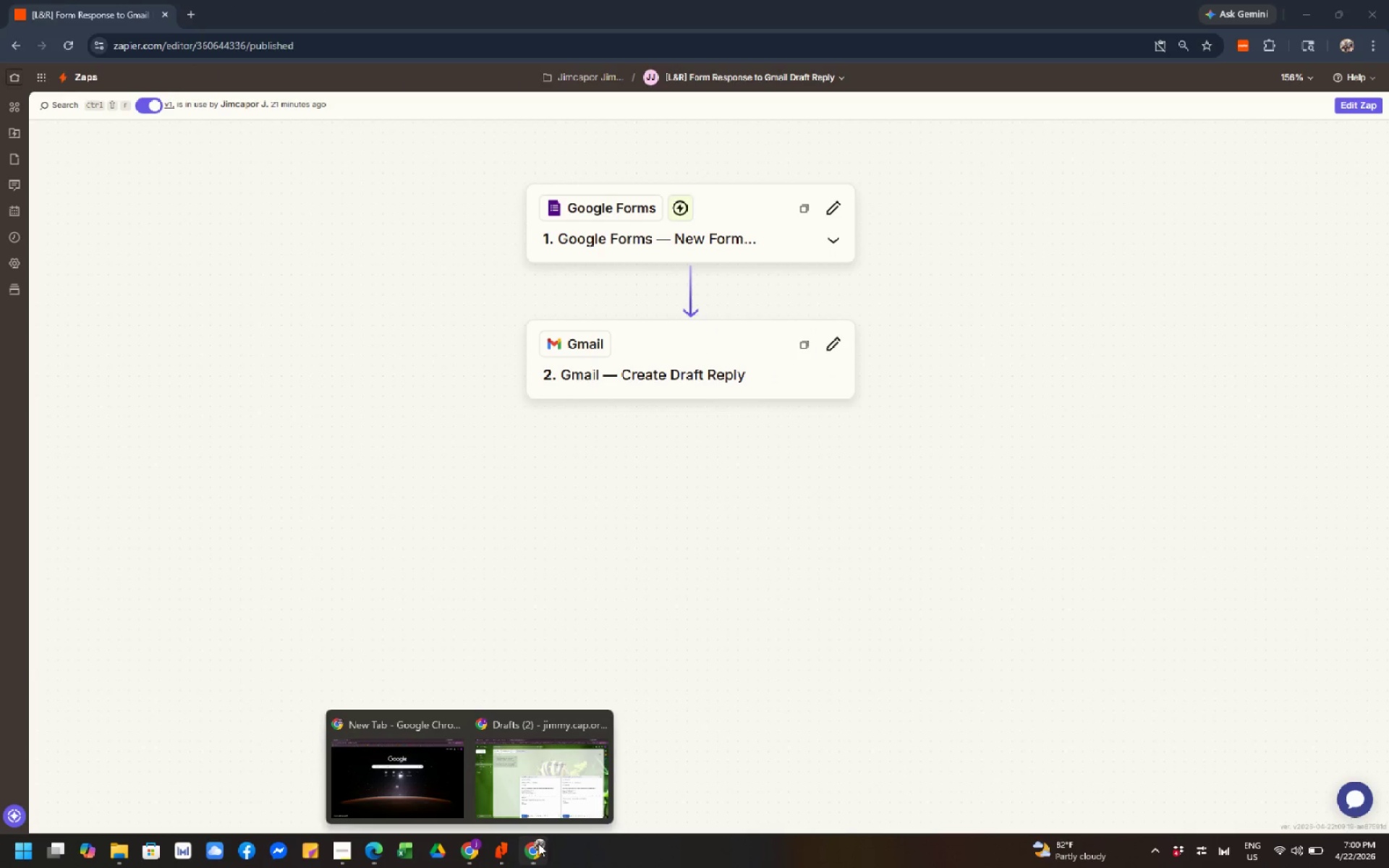 
left_click([539, 847])
 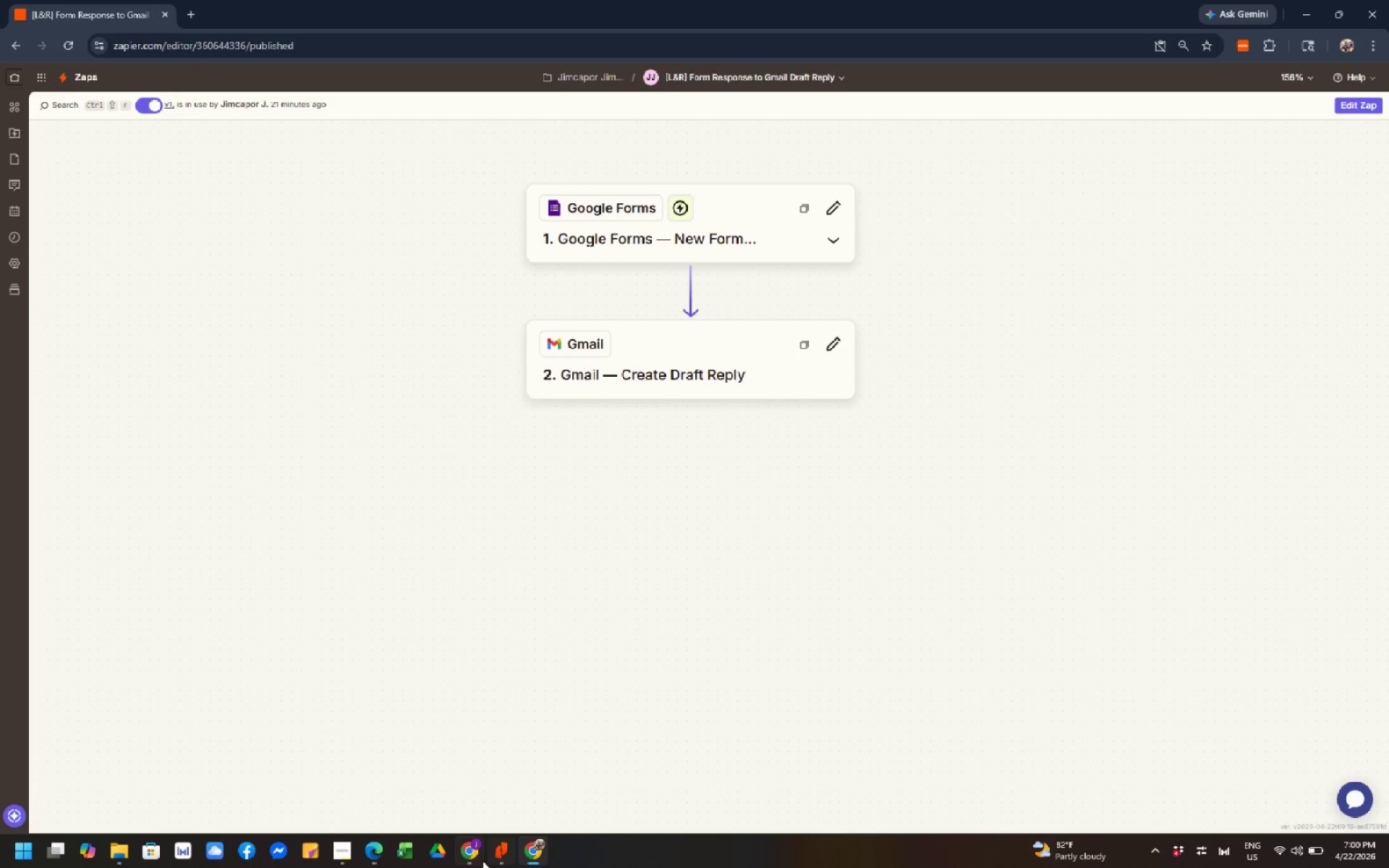 
left_click([475, 858])
 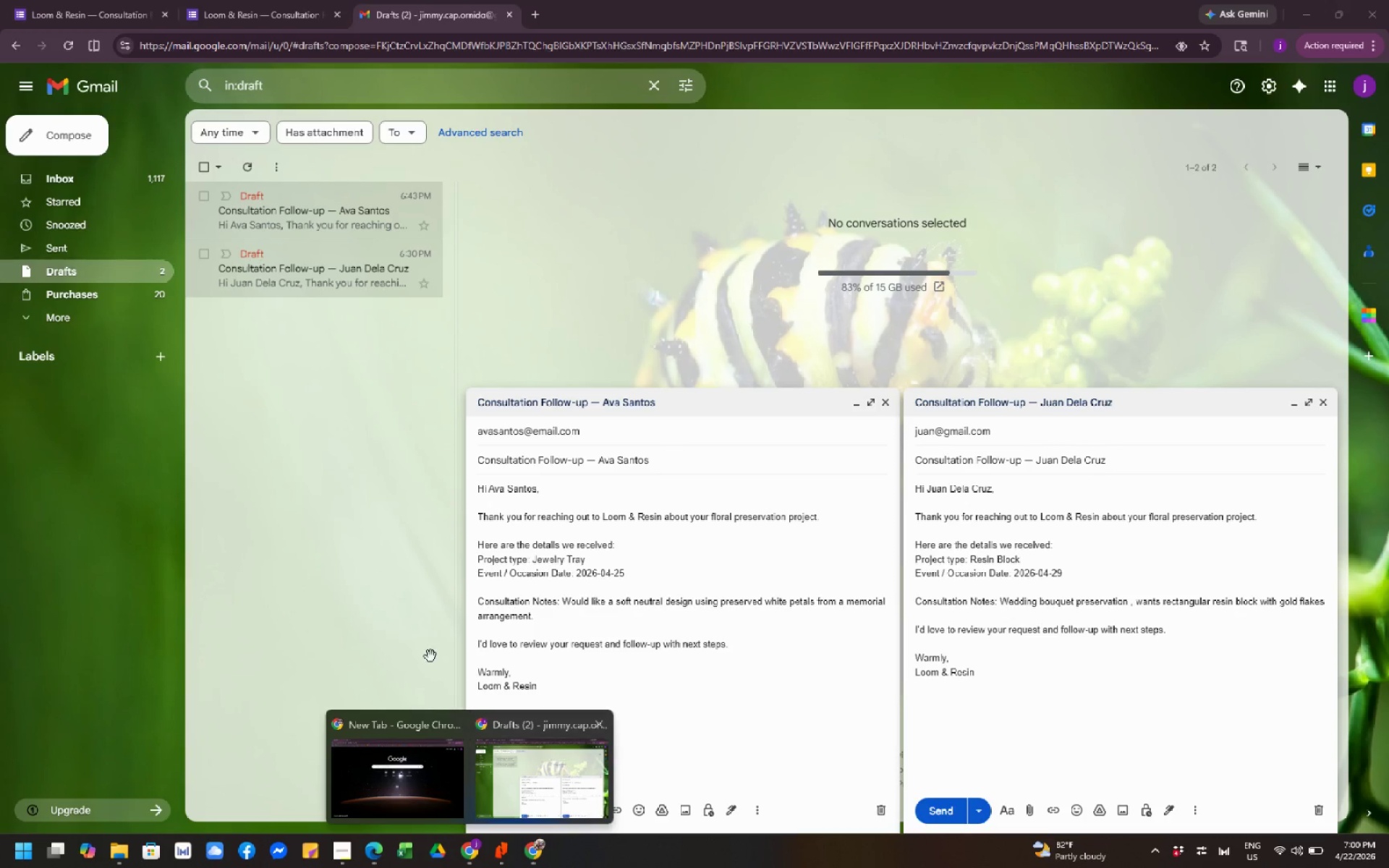 
wait(5.86)
 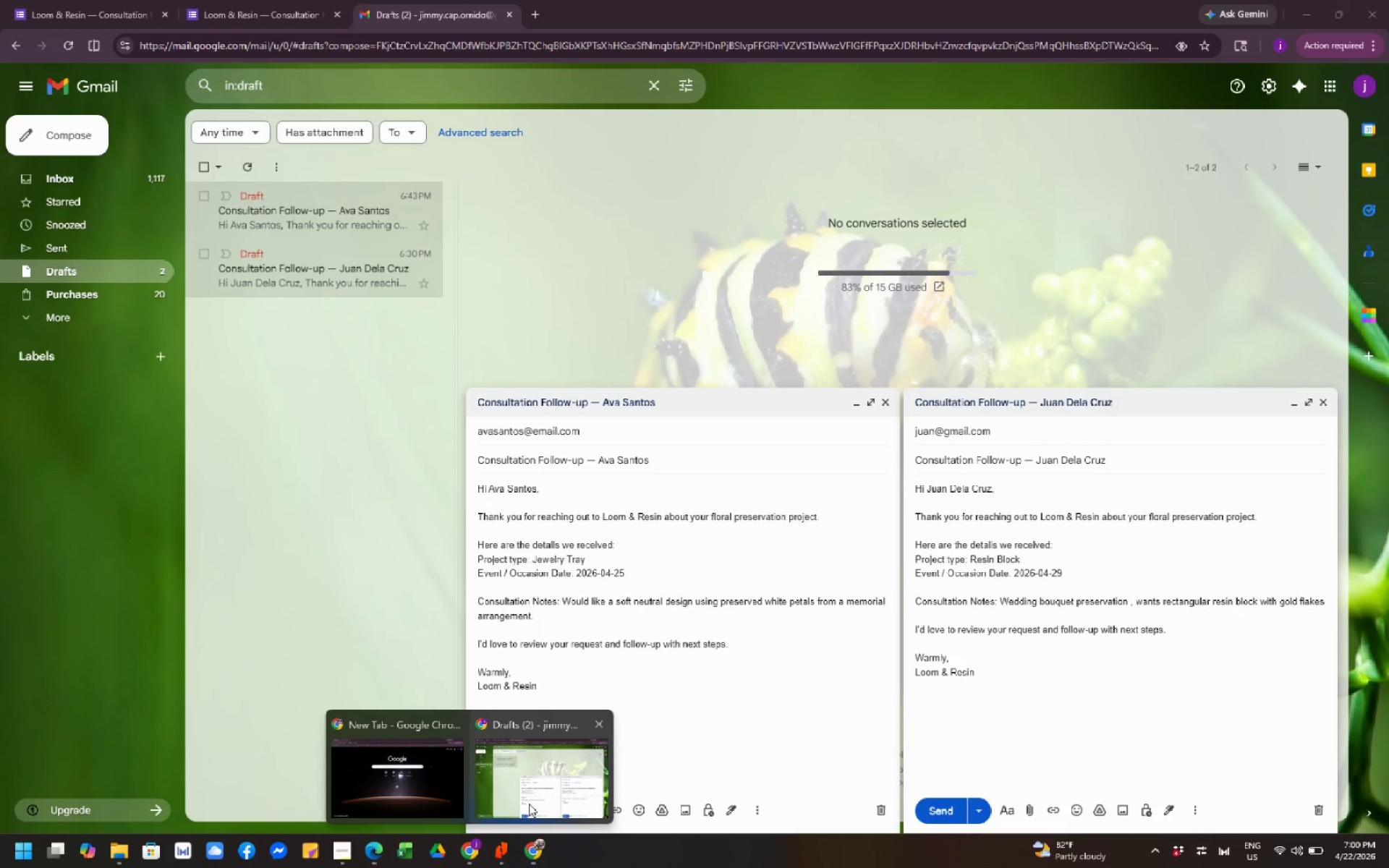 
left_click([158, 235])
 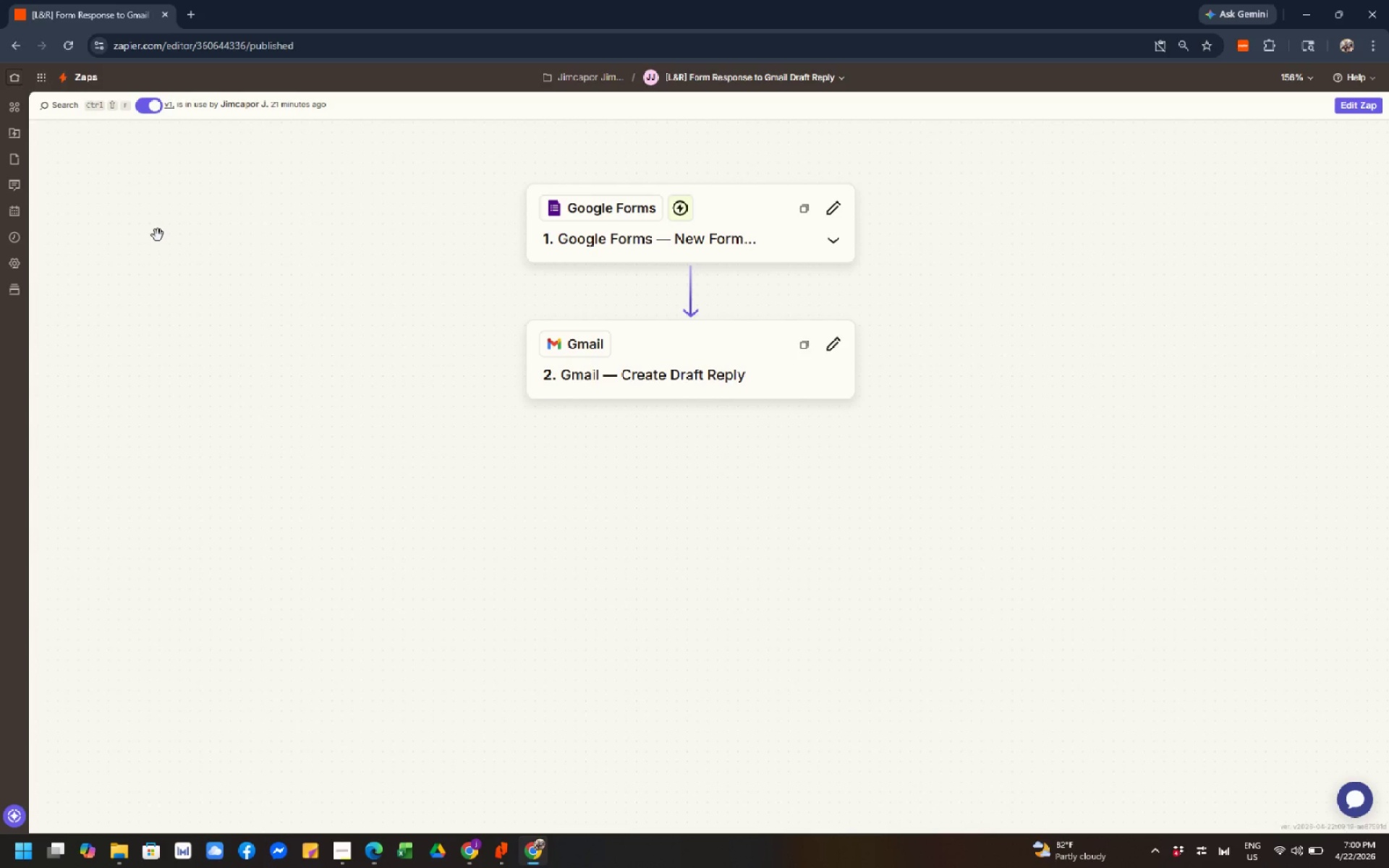 
wait(10.28)
 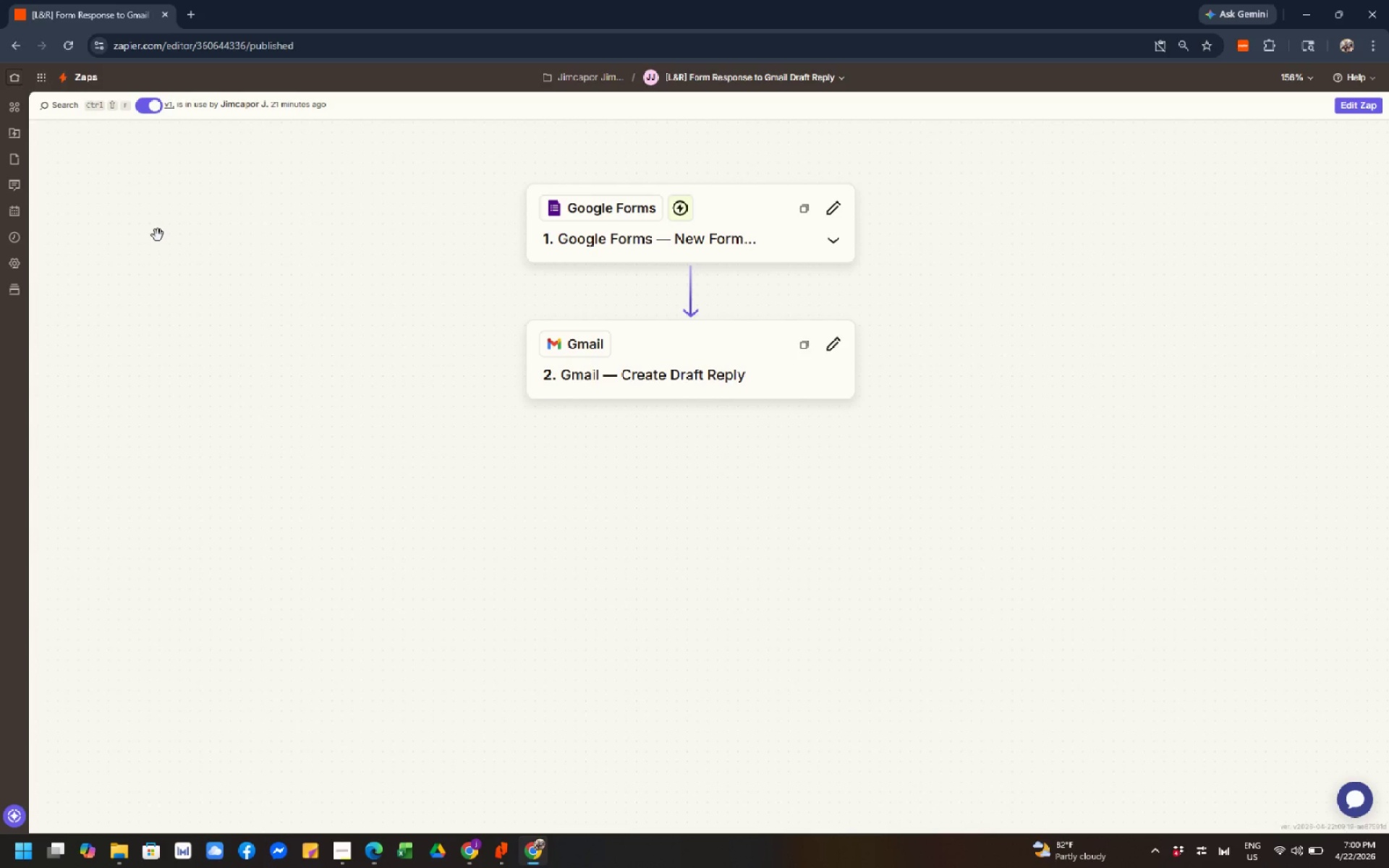 
mouse_move([490, 834])
 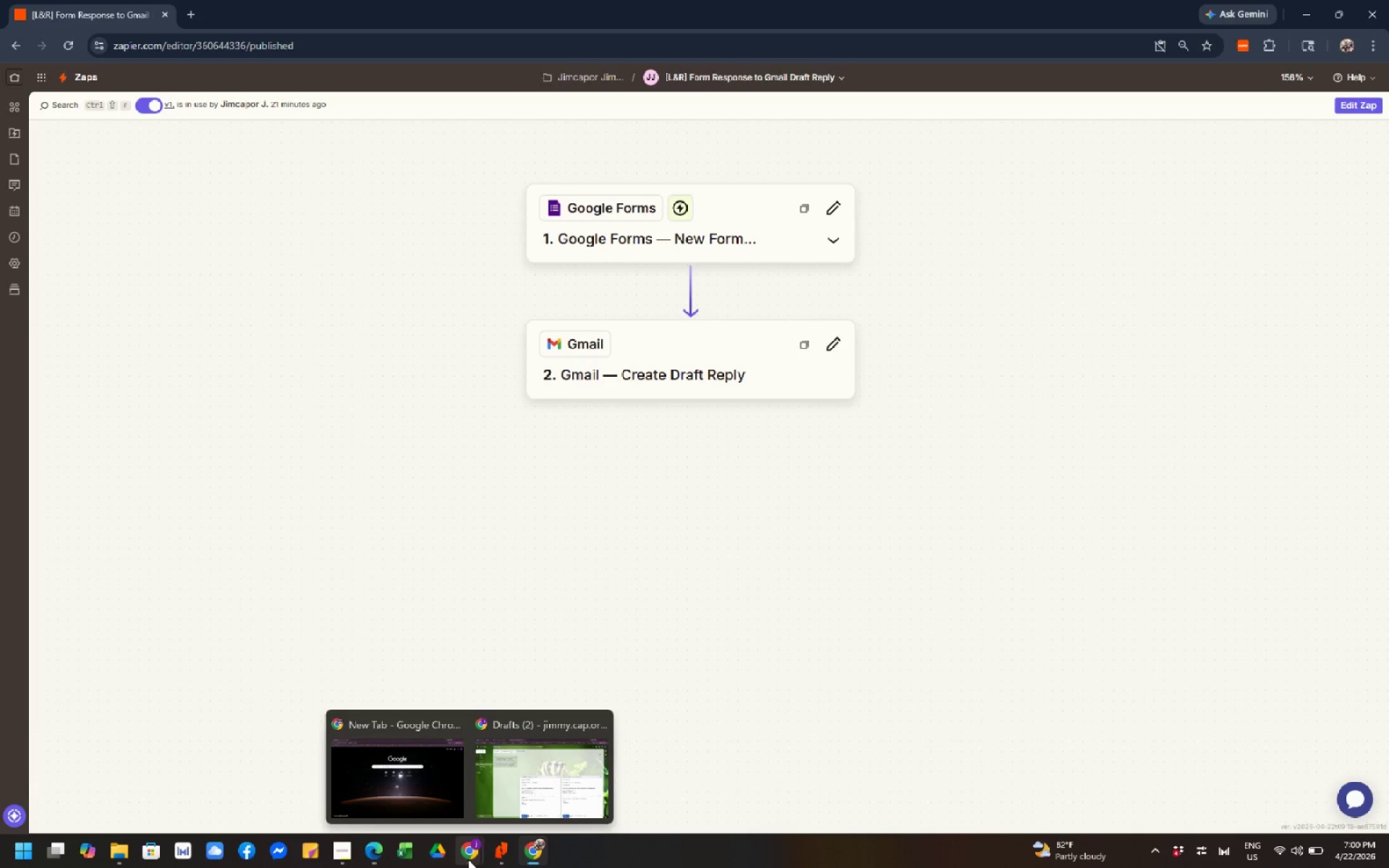 
left_click([468, 859])
 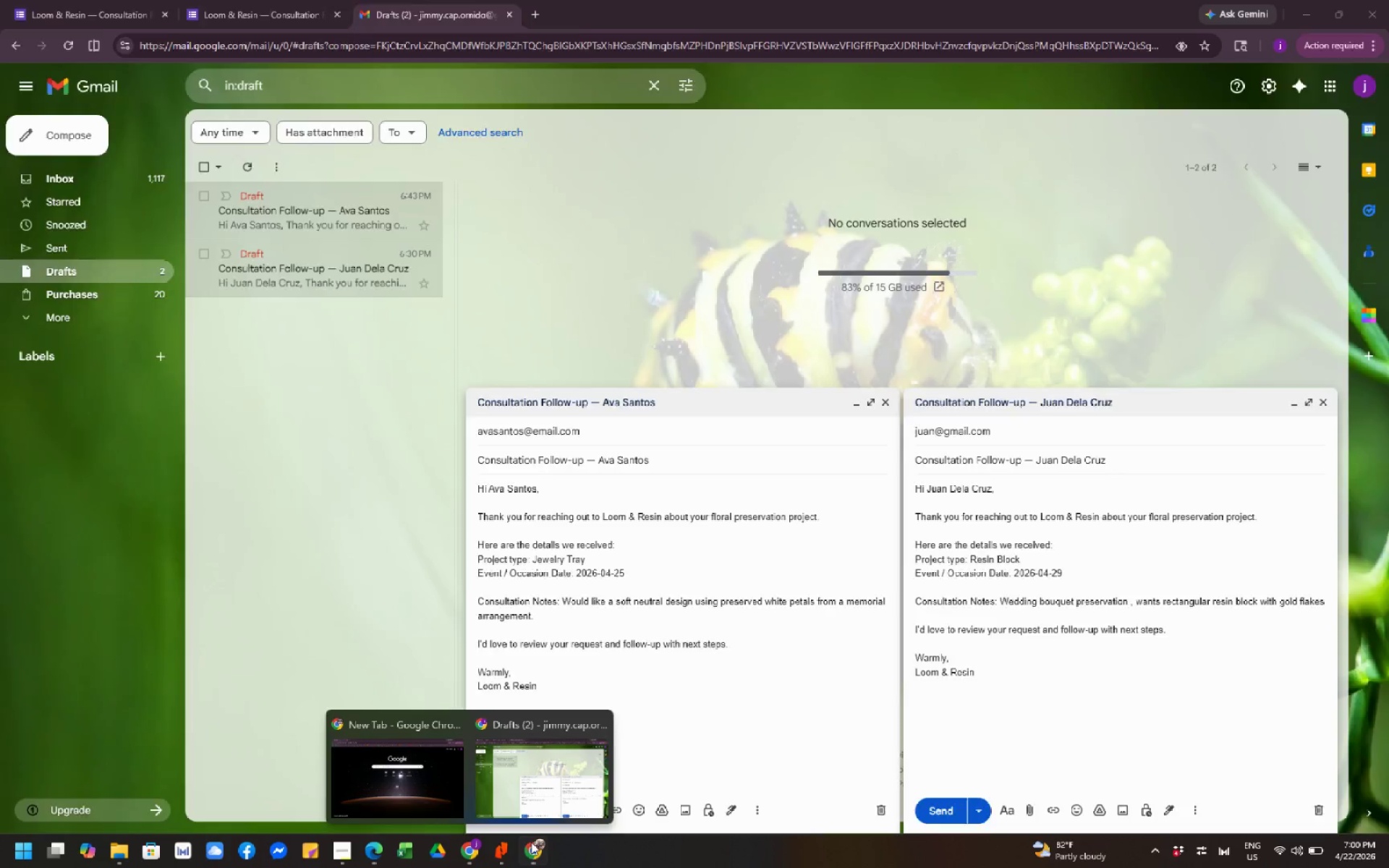 
left_click([532, 856])
 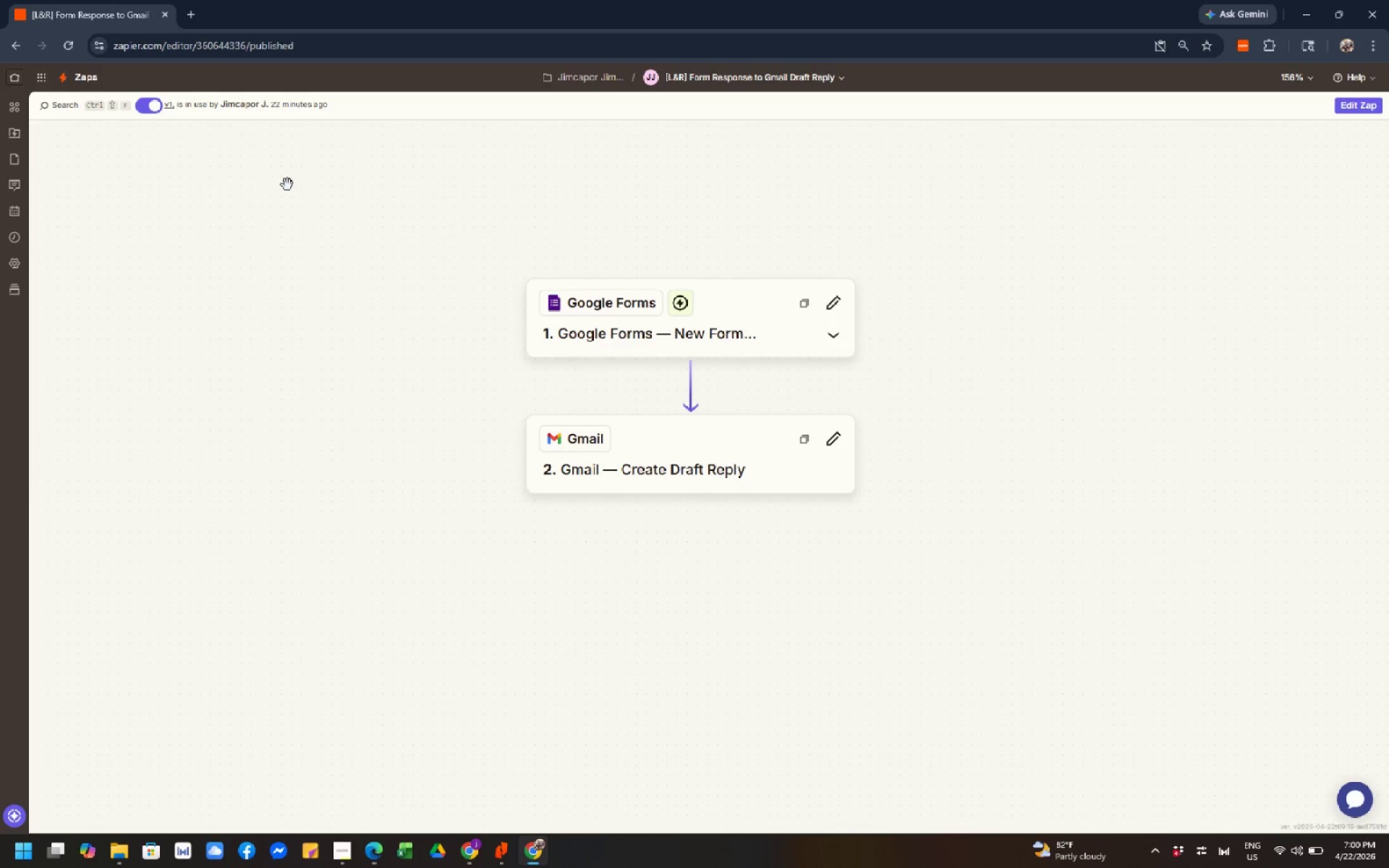 
wait(25.7)
 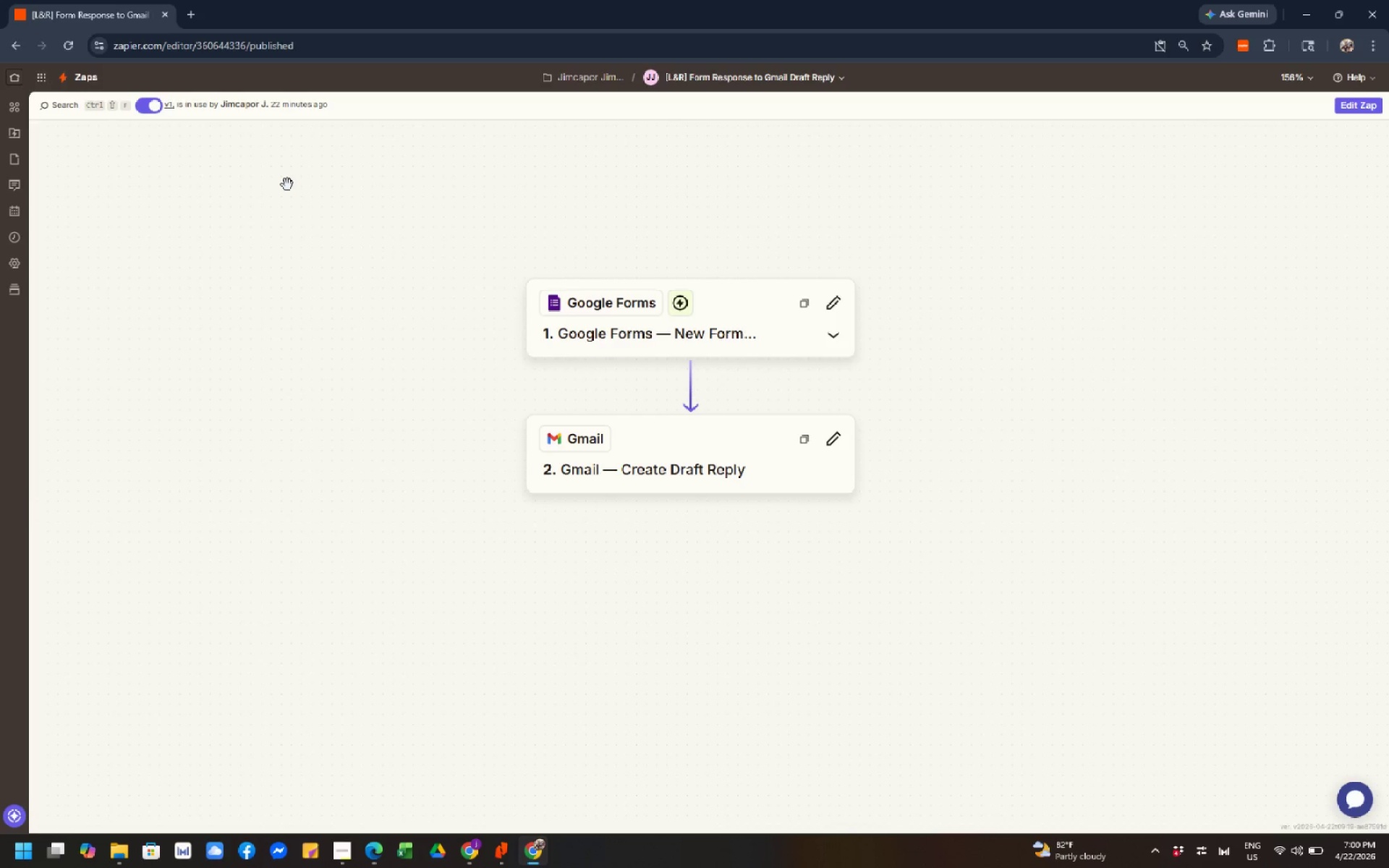 
right_click([350, 210])
 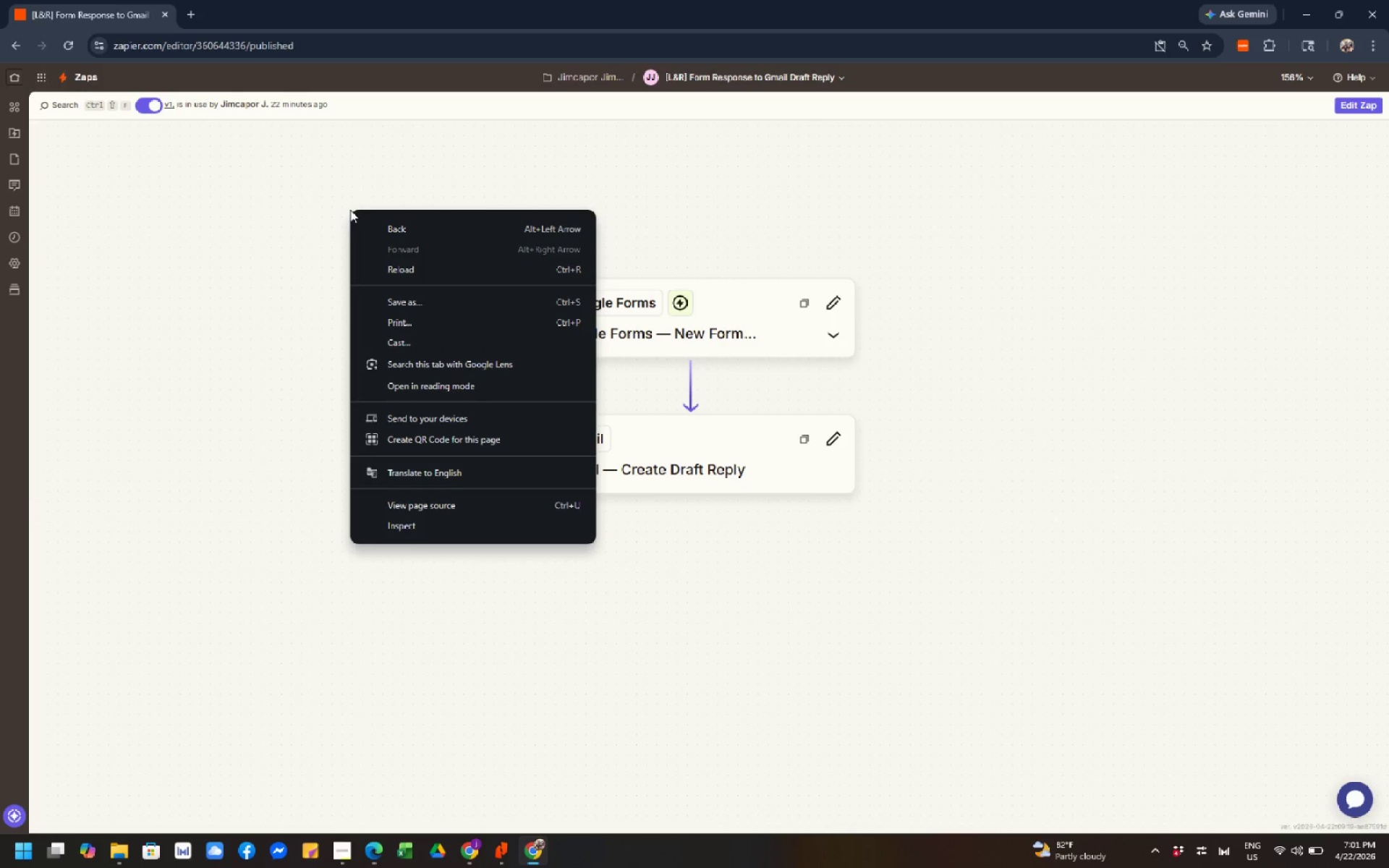 
scroll: coordinate [350, 210], scroll_direction: none, amount: 0.0
 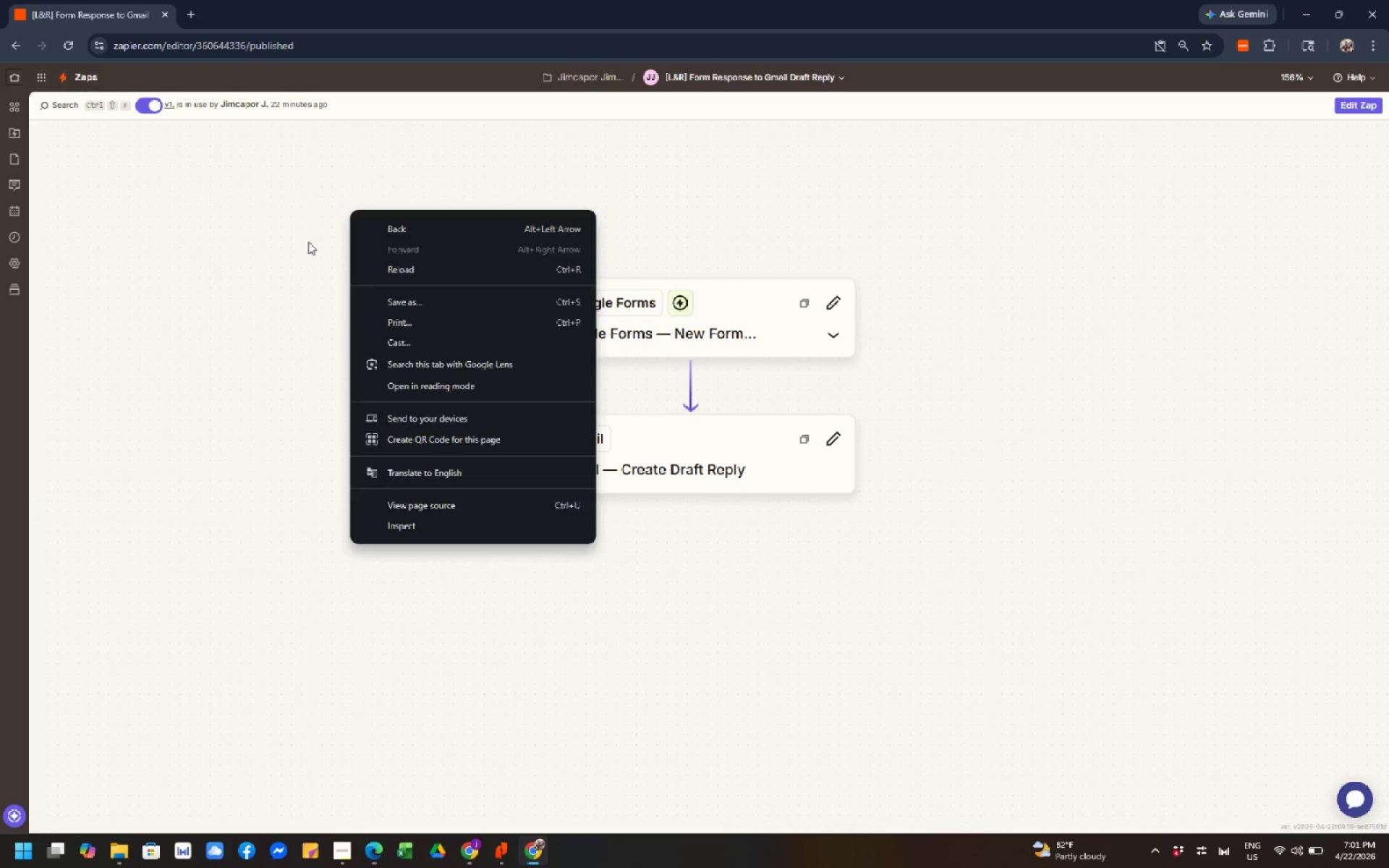 
left_click([308, 242])
 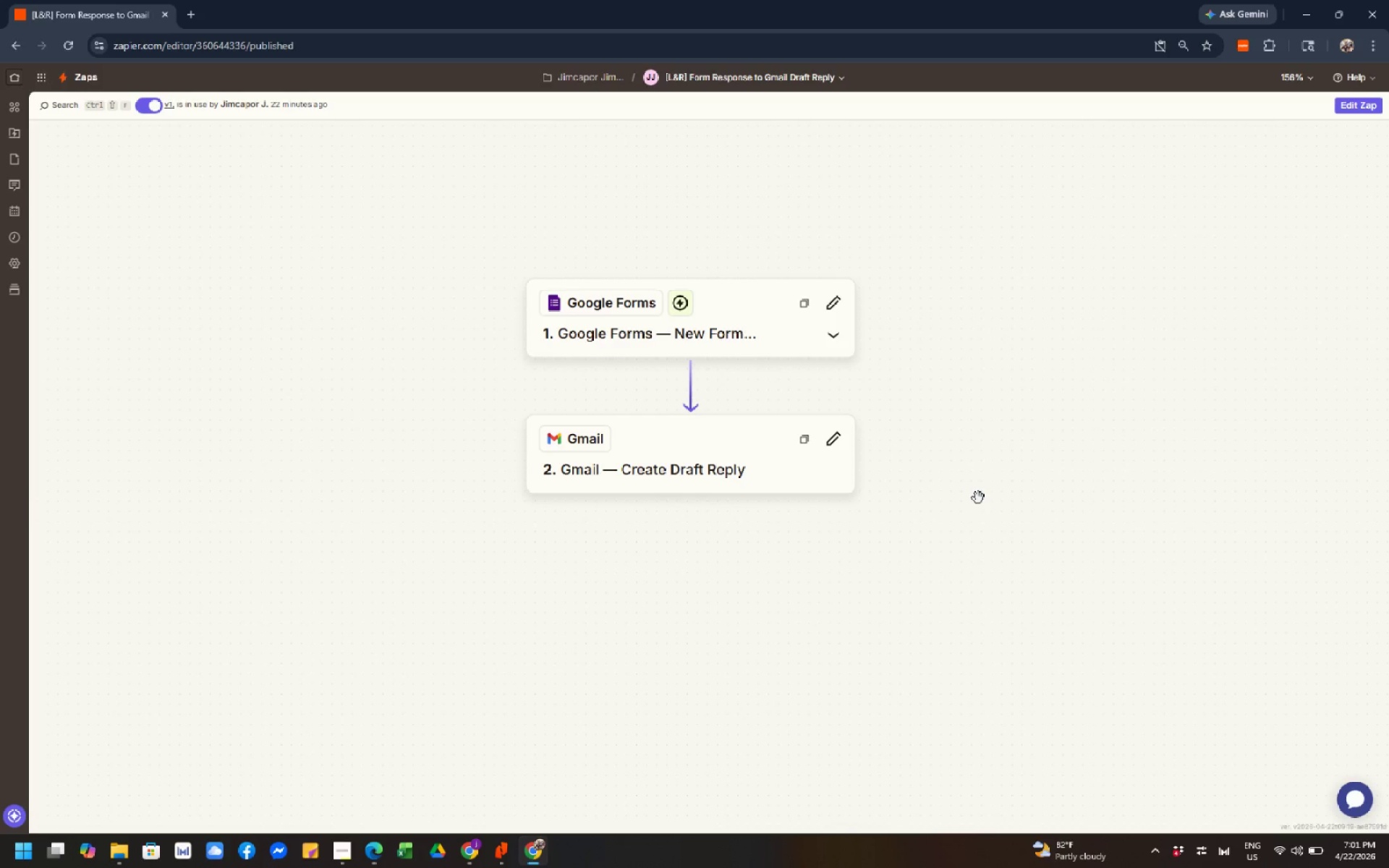 
wait(23.34)
 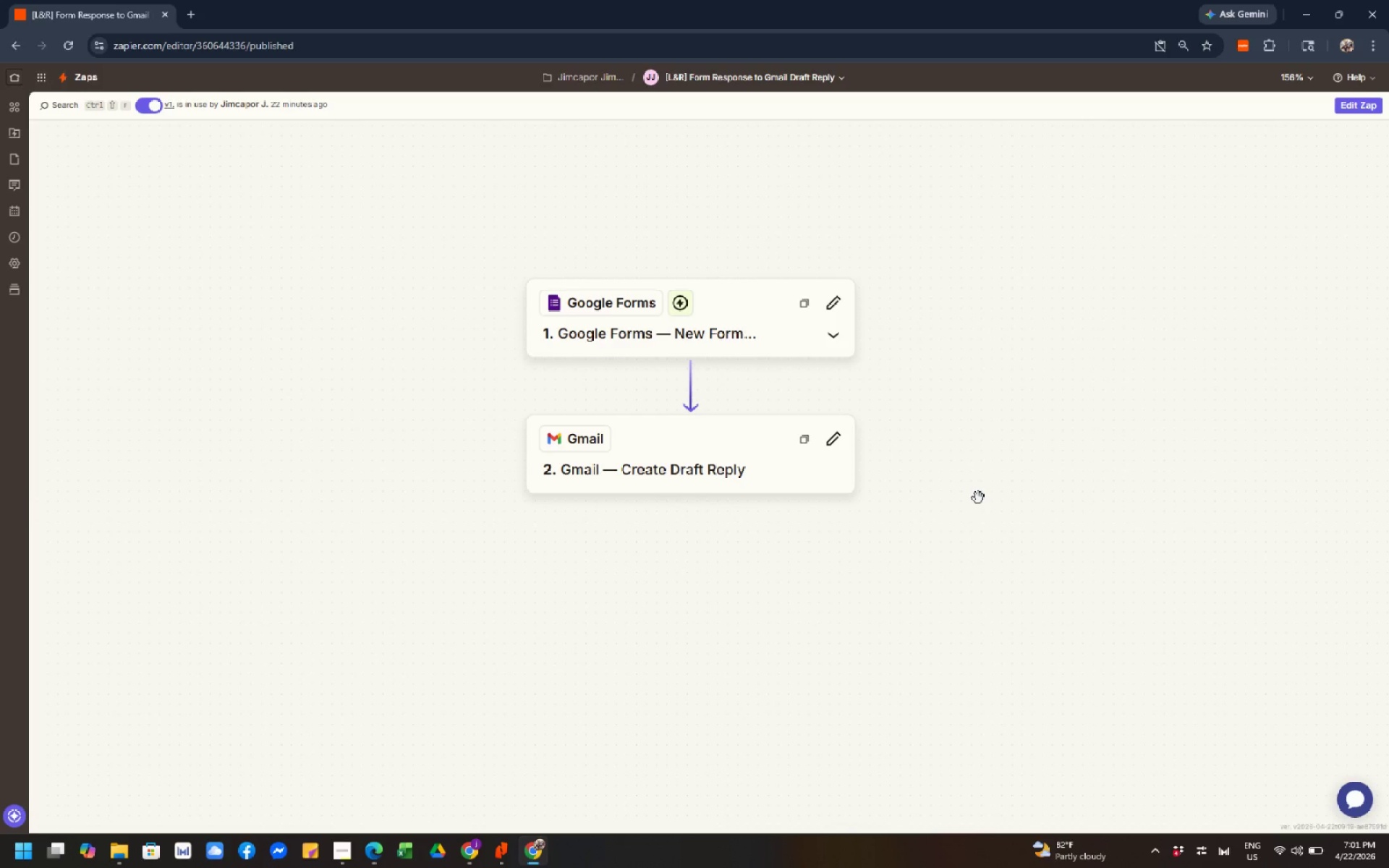 
left_click([476, 857])
 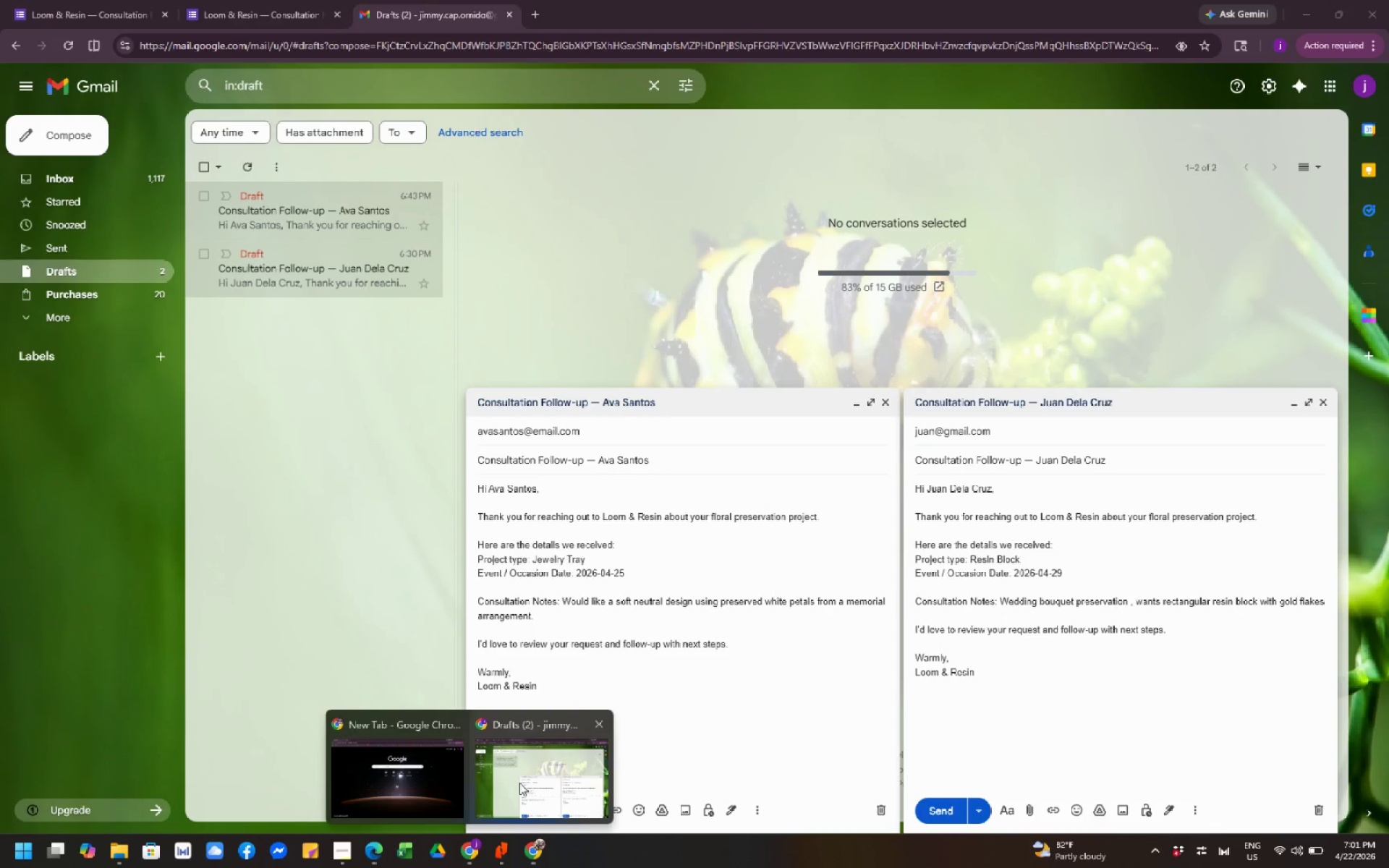 
wait(6.94)
 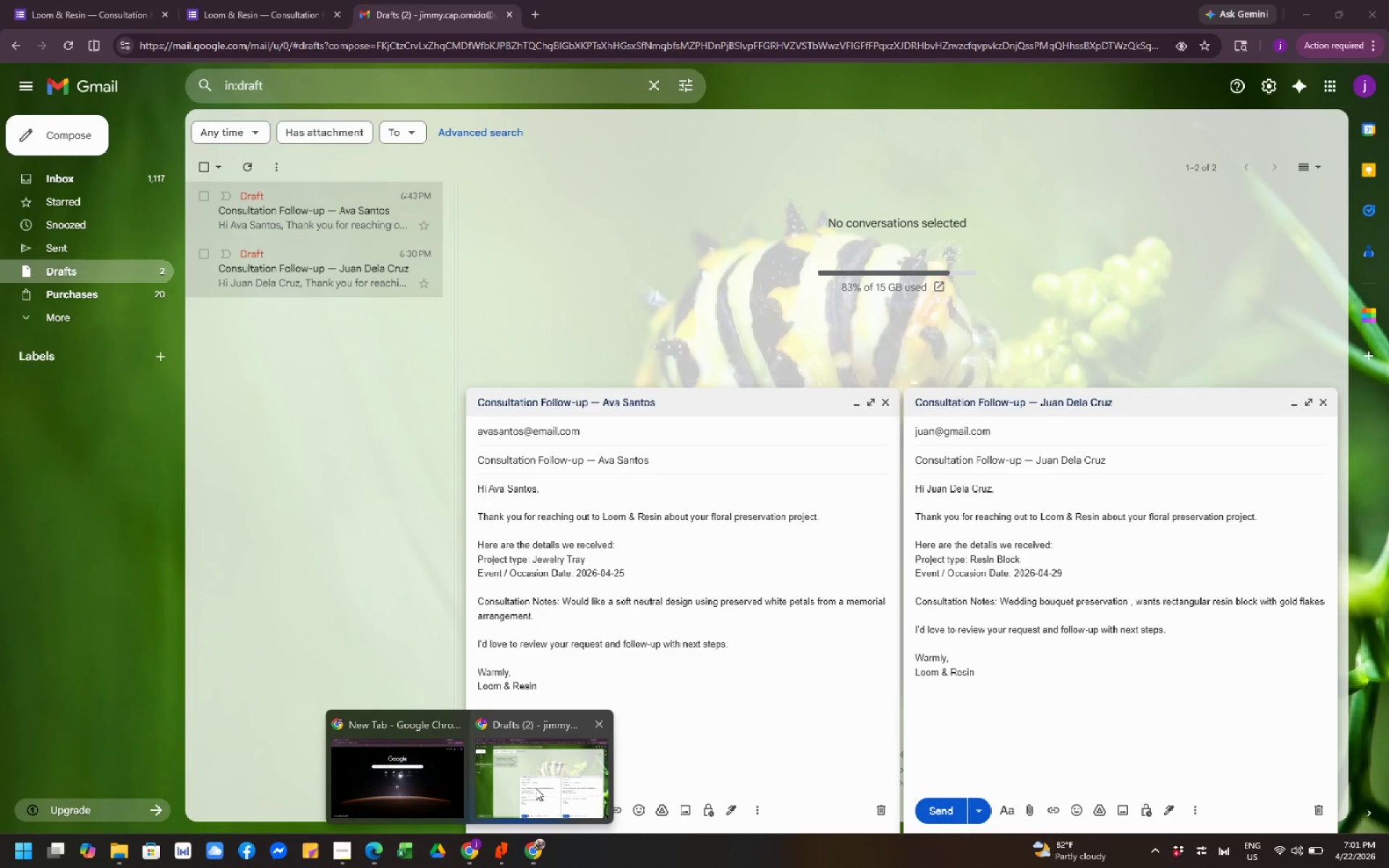 
left_click([534, 855])
 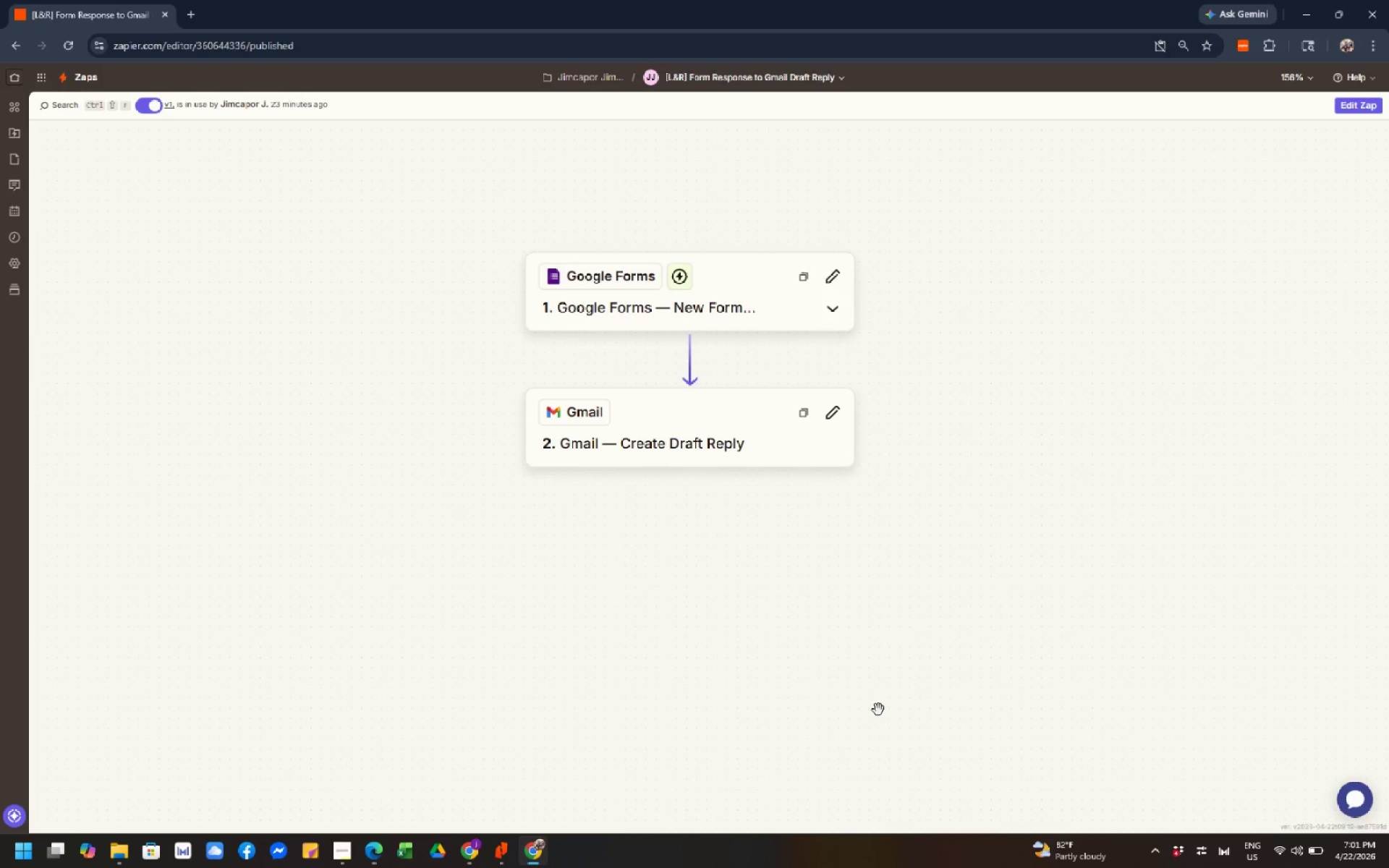 
wait(28.28)
 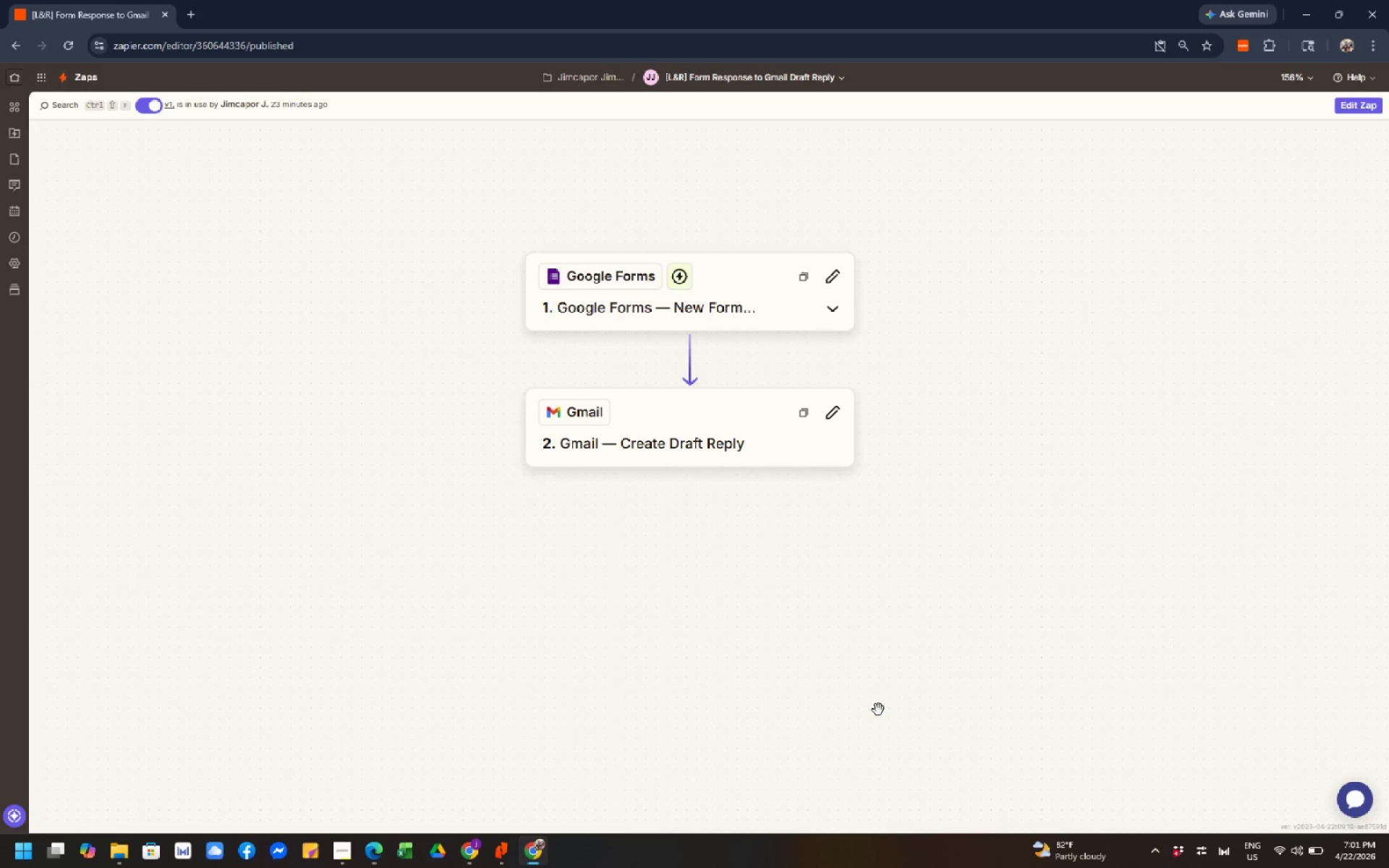 
left_click([468, 853])
 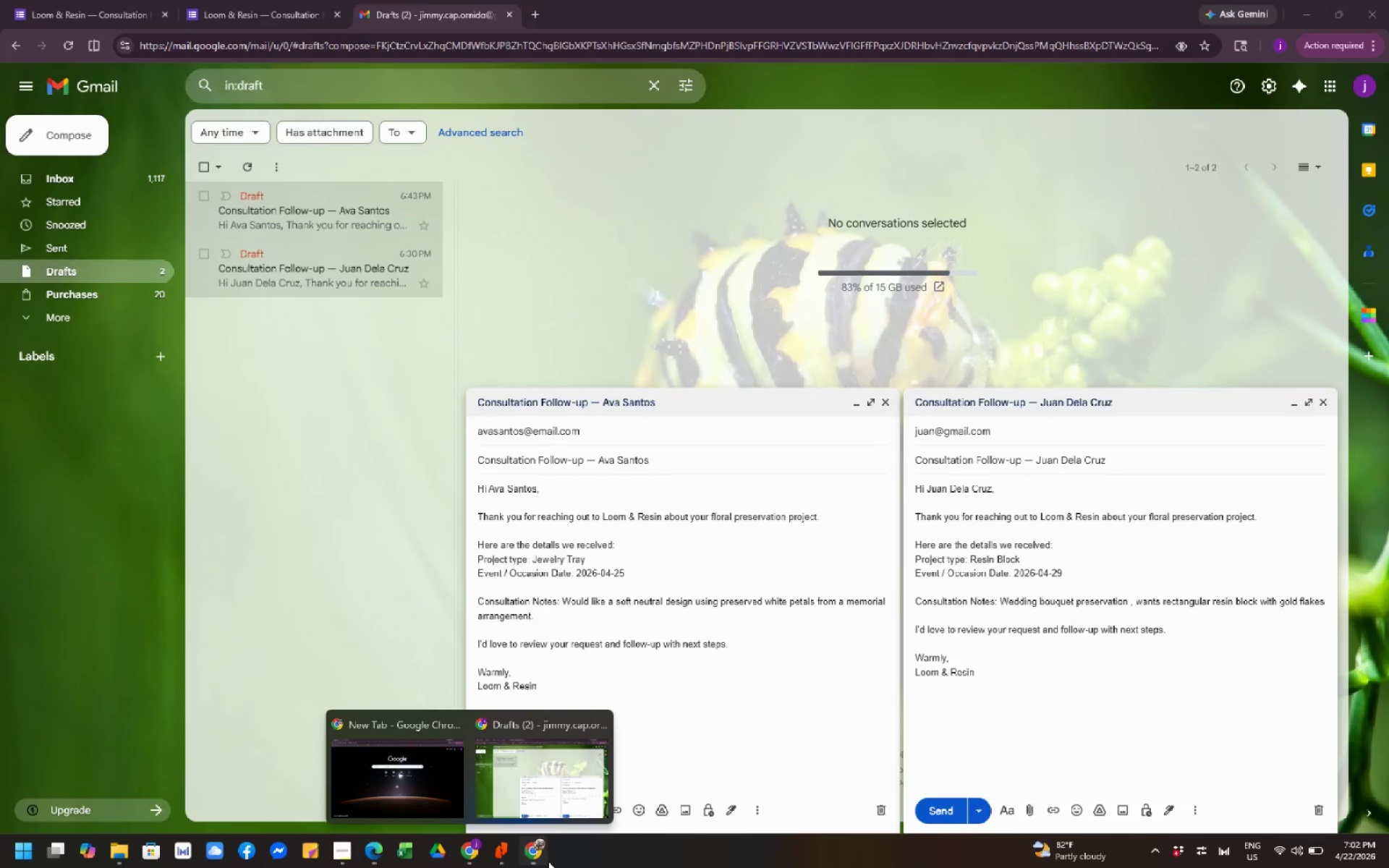 
wait(5.39)
 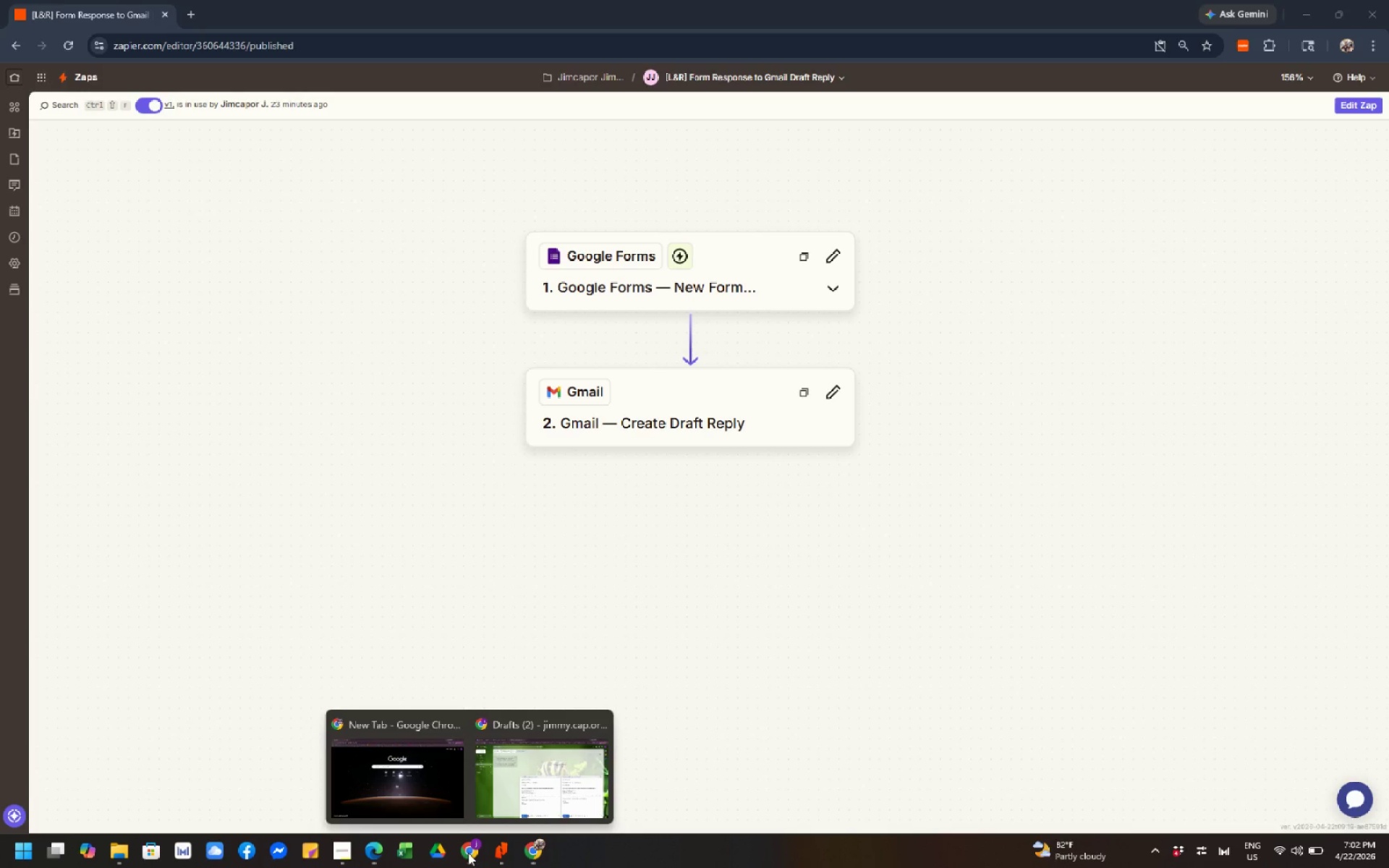 
left_click([535, 857])
 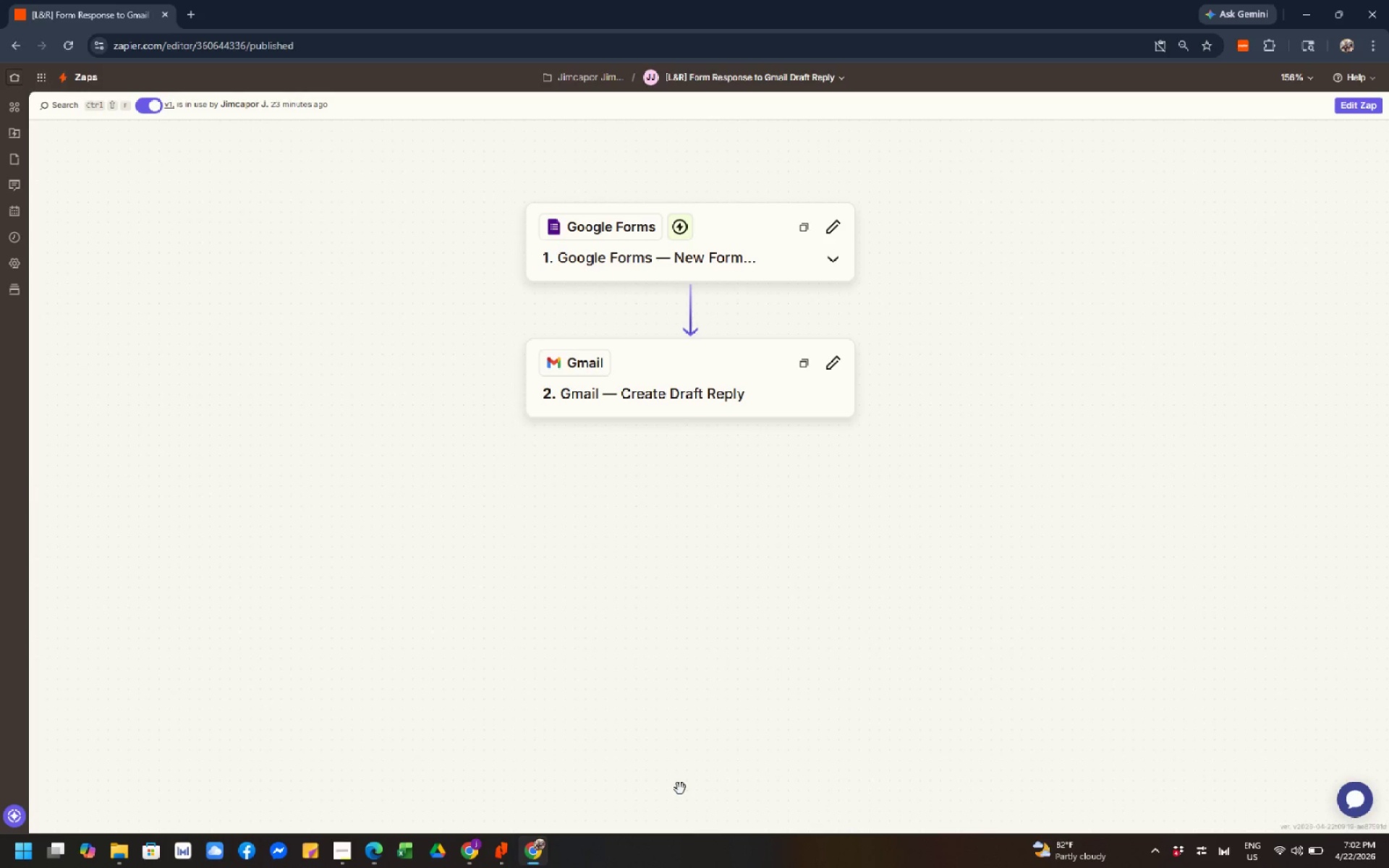 
wait(30.87)
 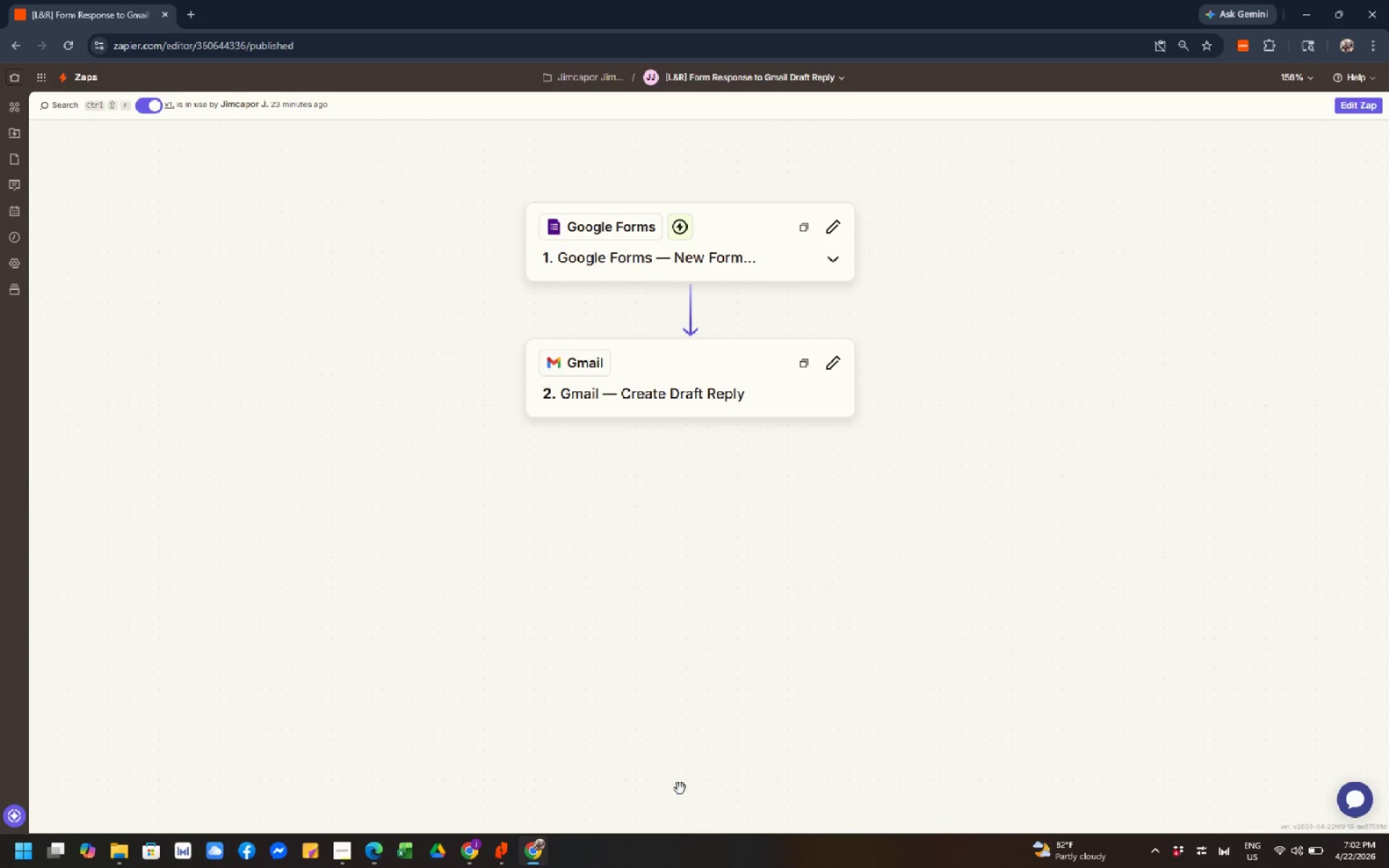 
mouse_move([490, 831])
 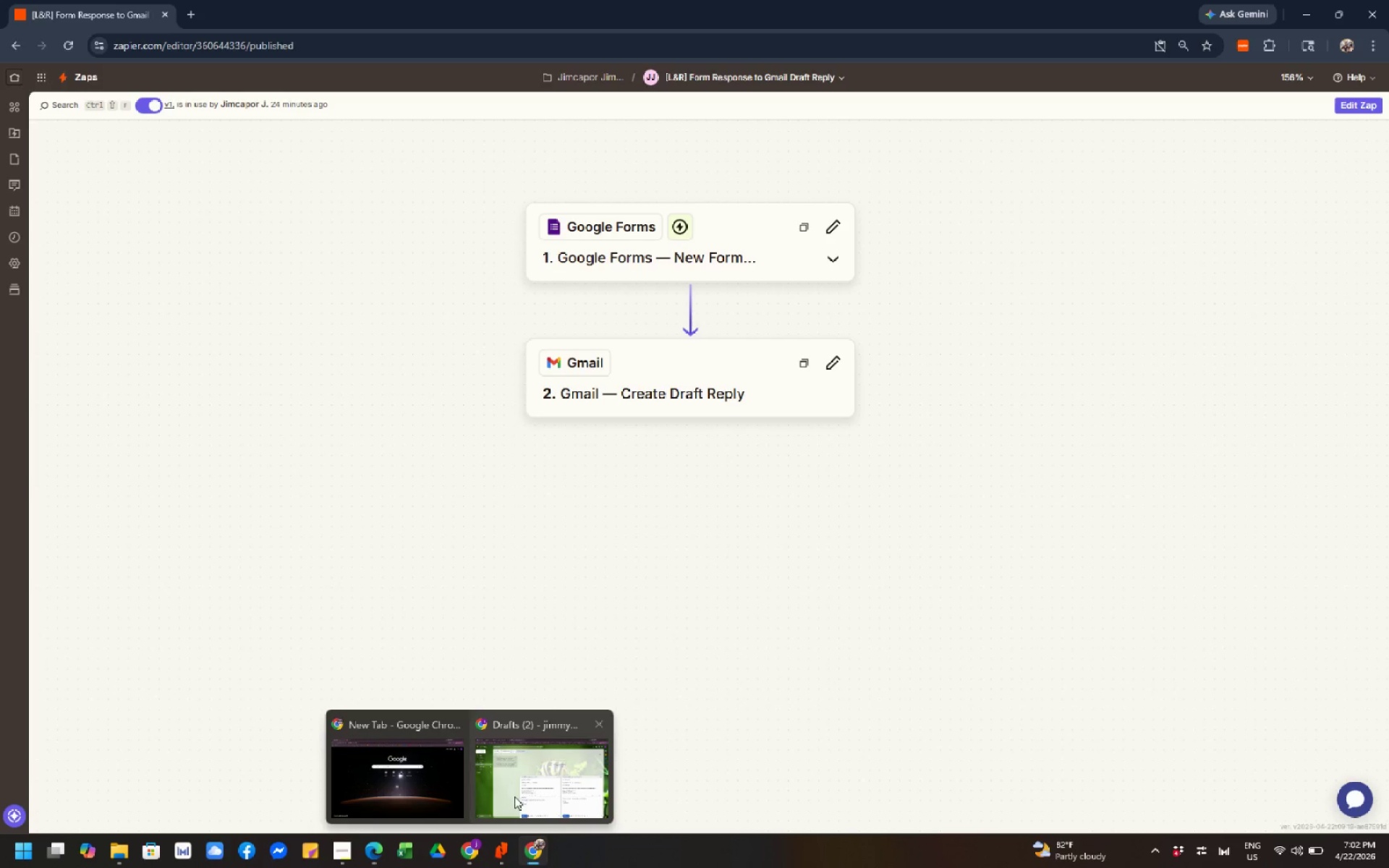 
mouse_move([518, 783])
 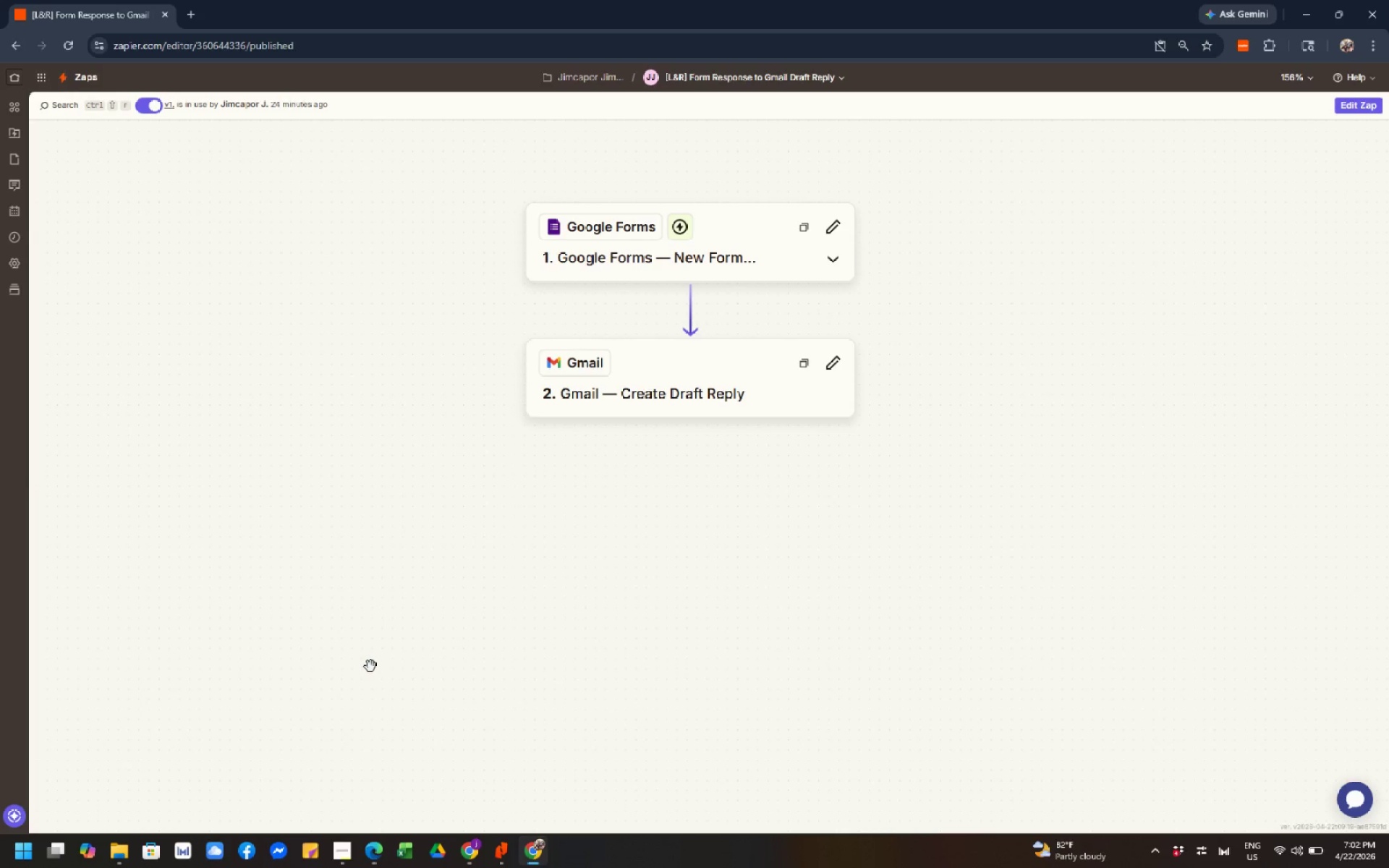 
left_click([370, 666])
 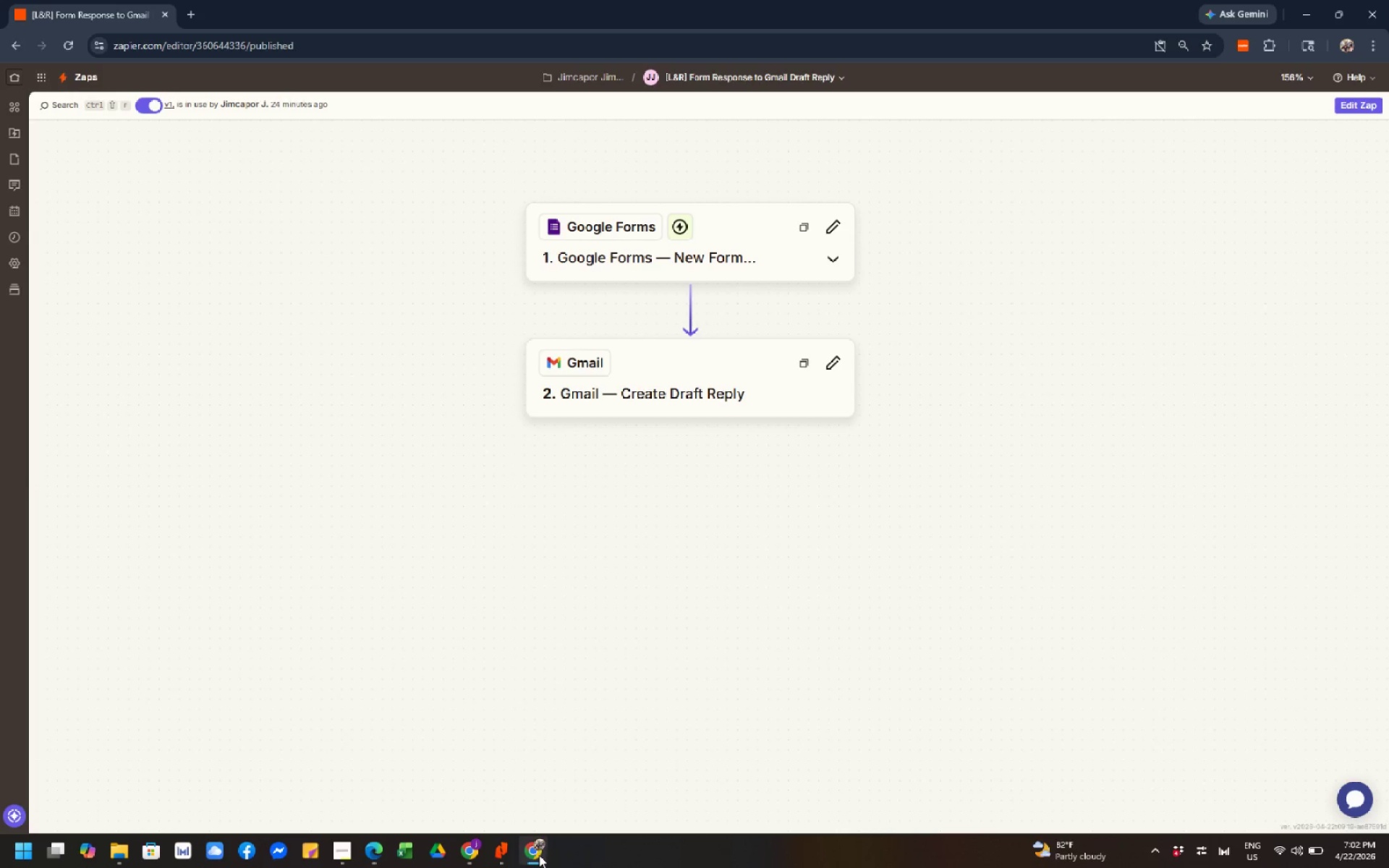 
left_click([539, 856])
 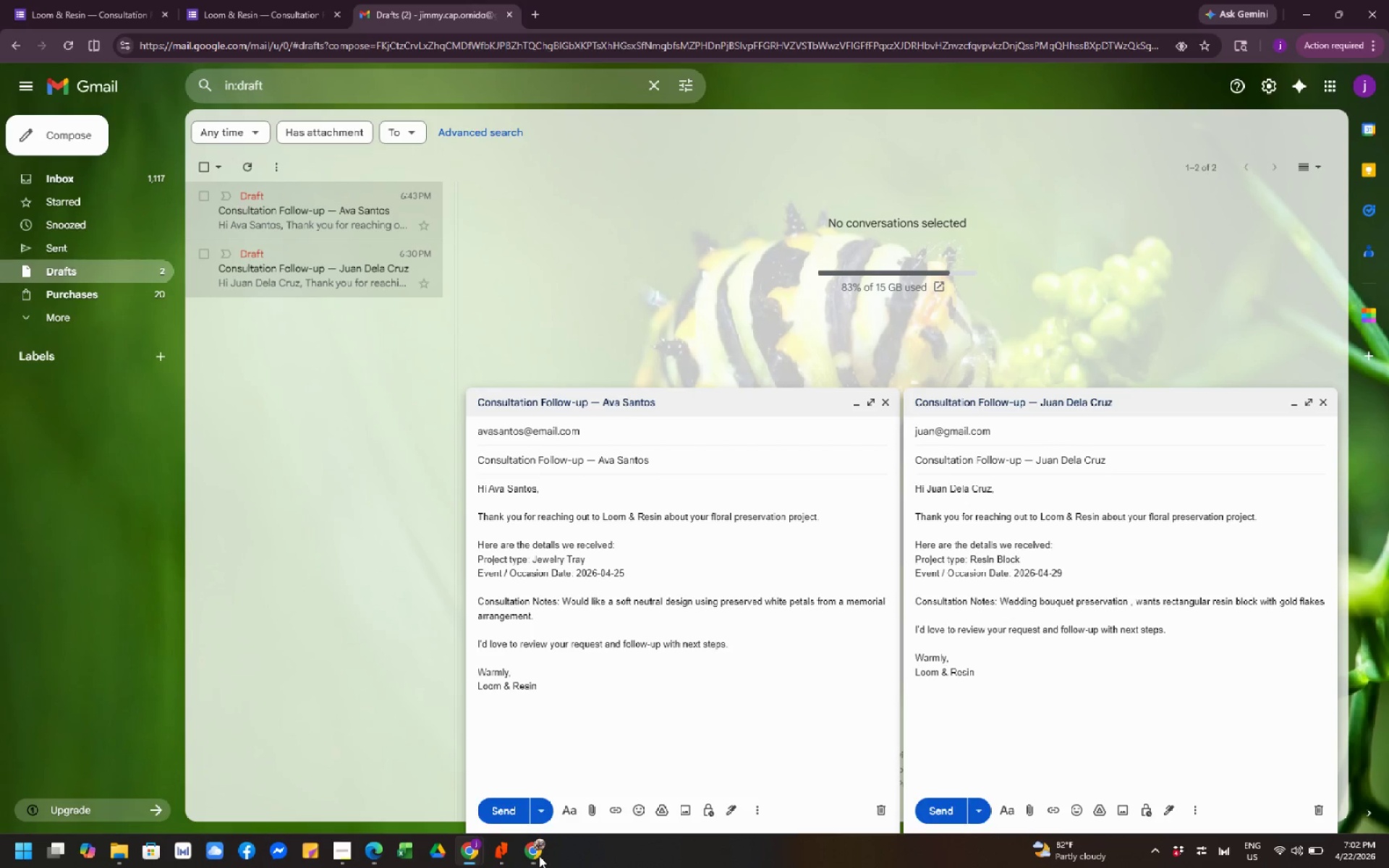 
left_click([539, 856])
 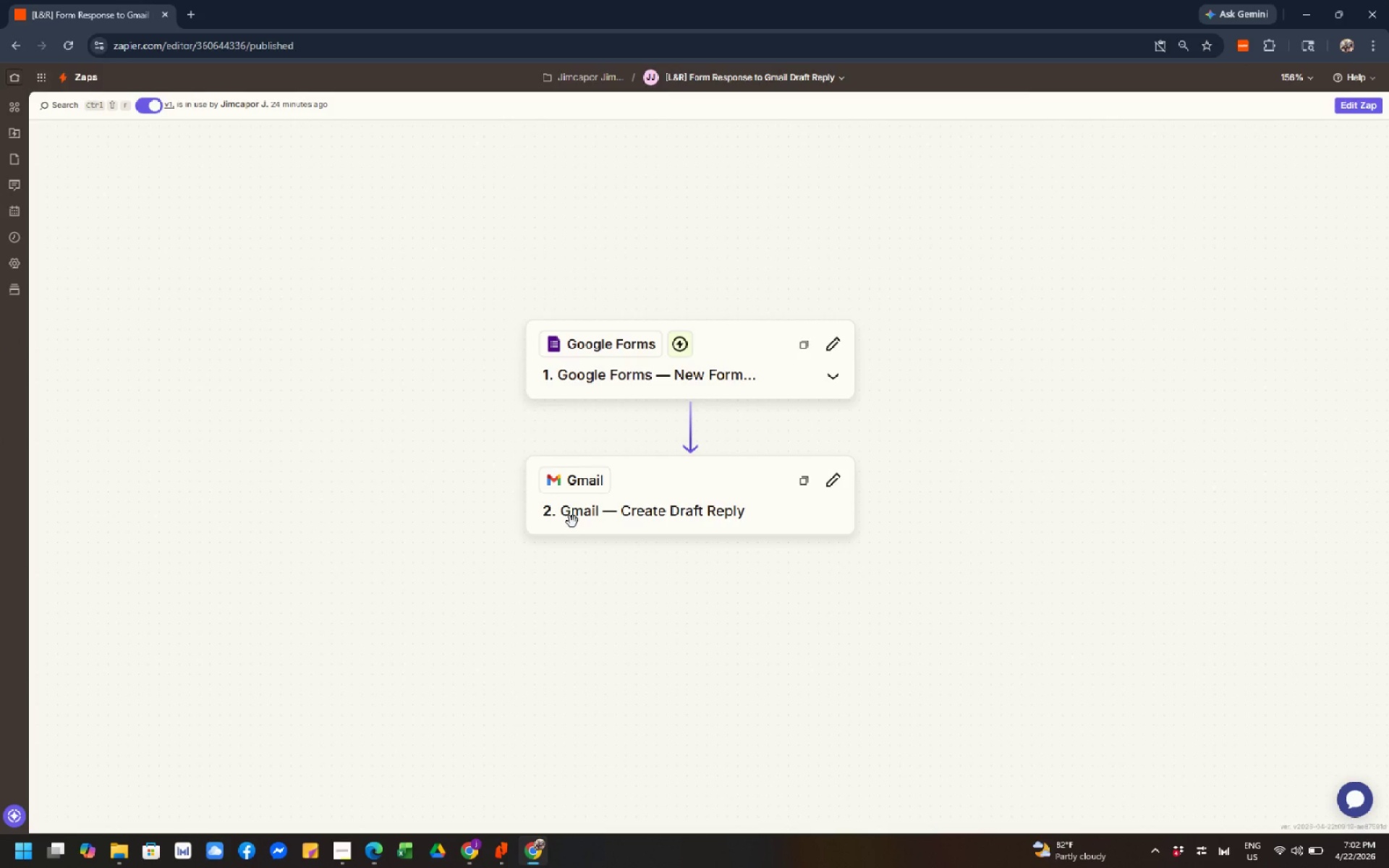 
wait(12.09)
 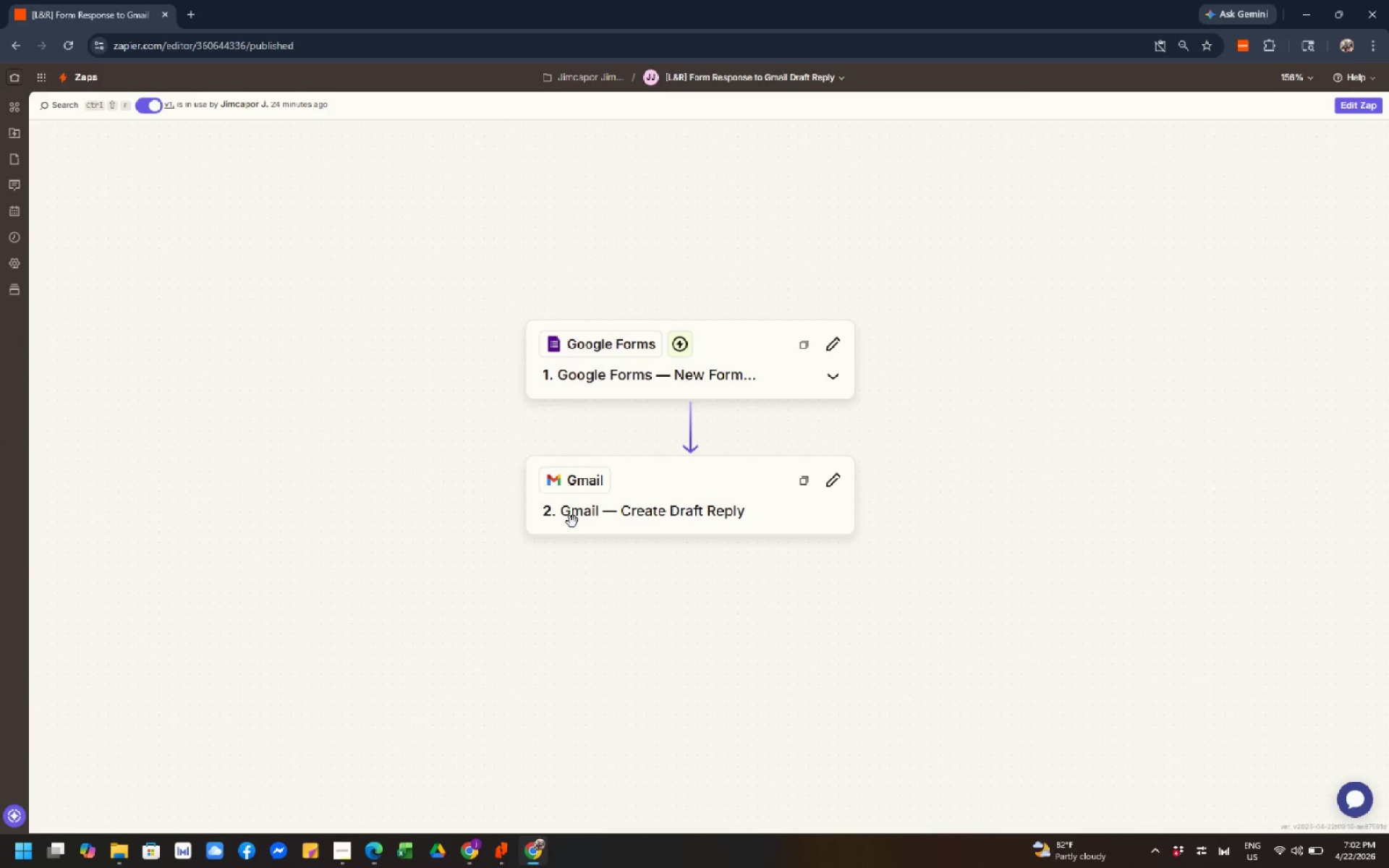 
left_click([320, 268])
 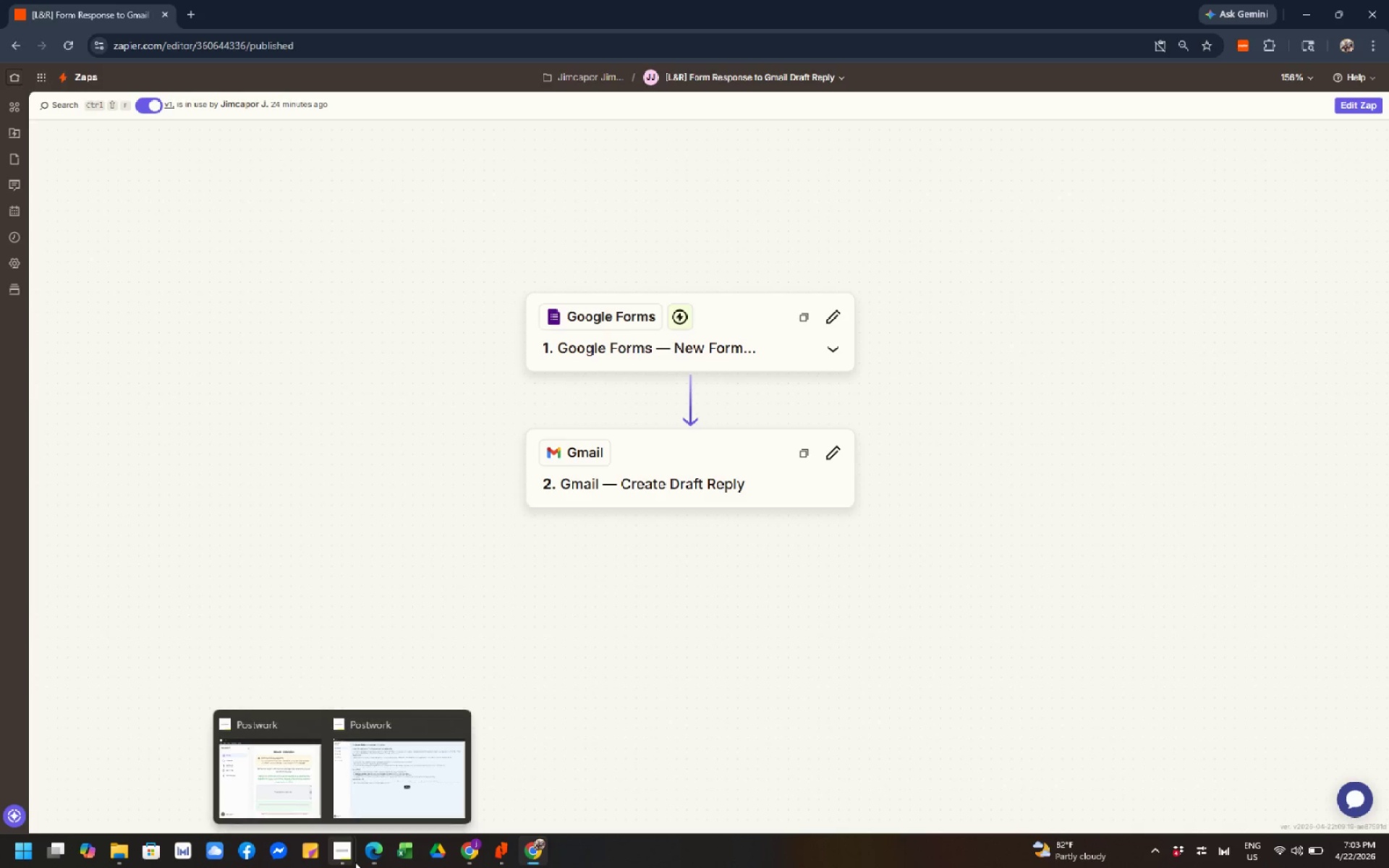 
wait(5.58)
 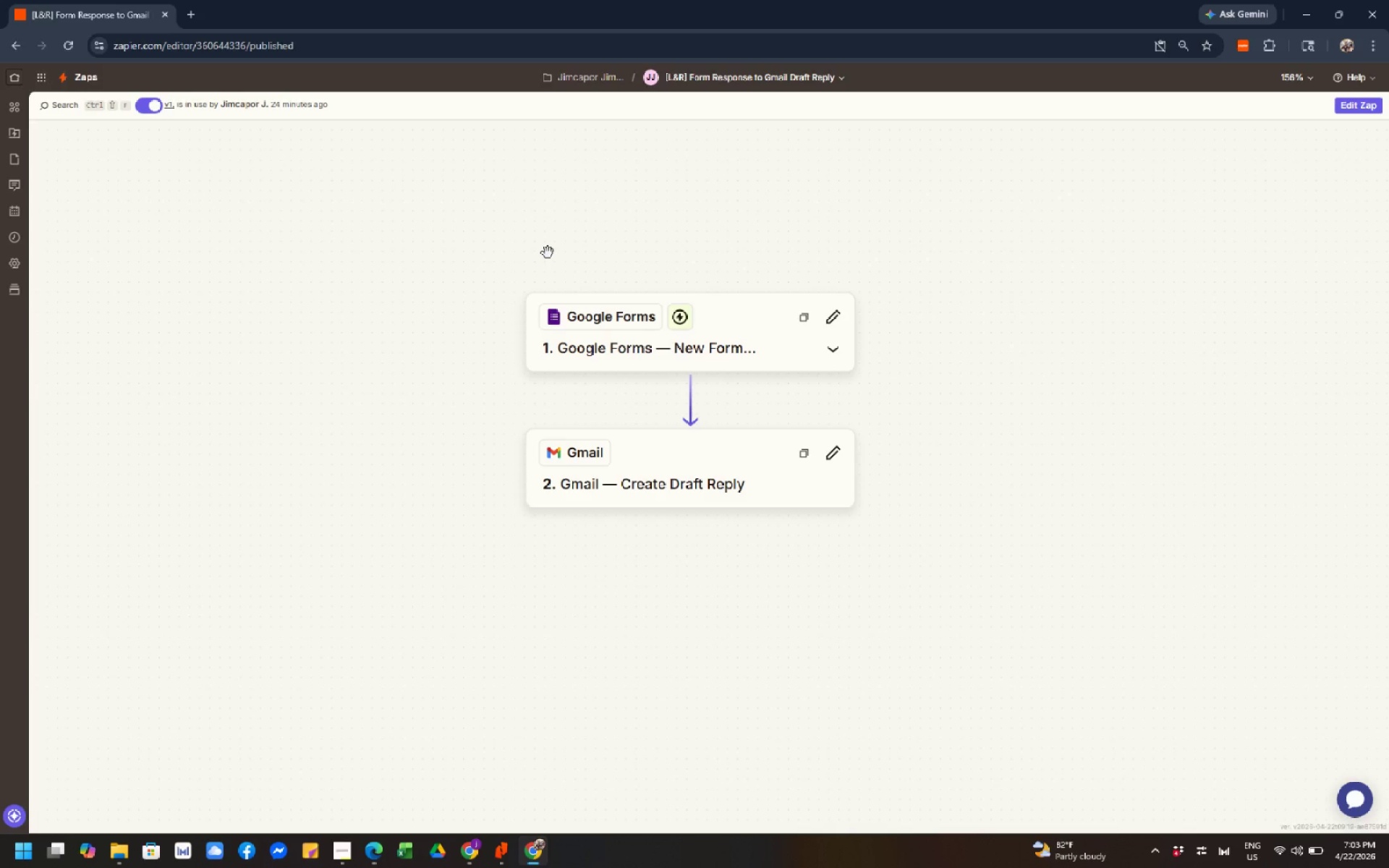 
left_click([368, 788])